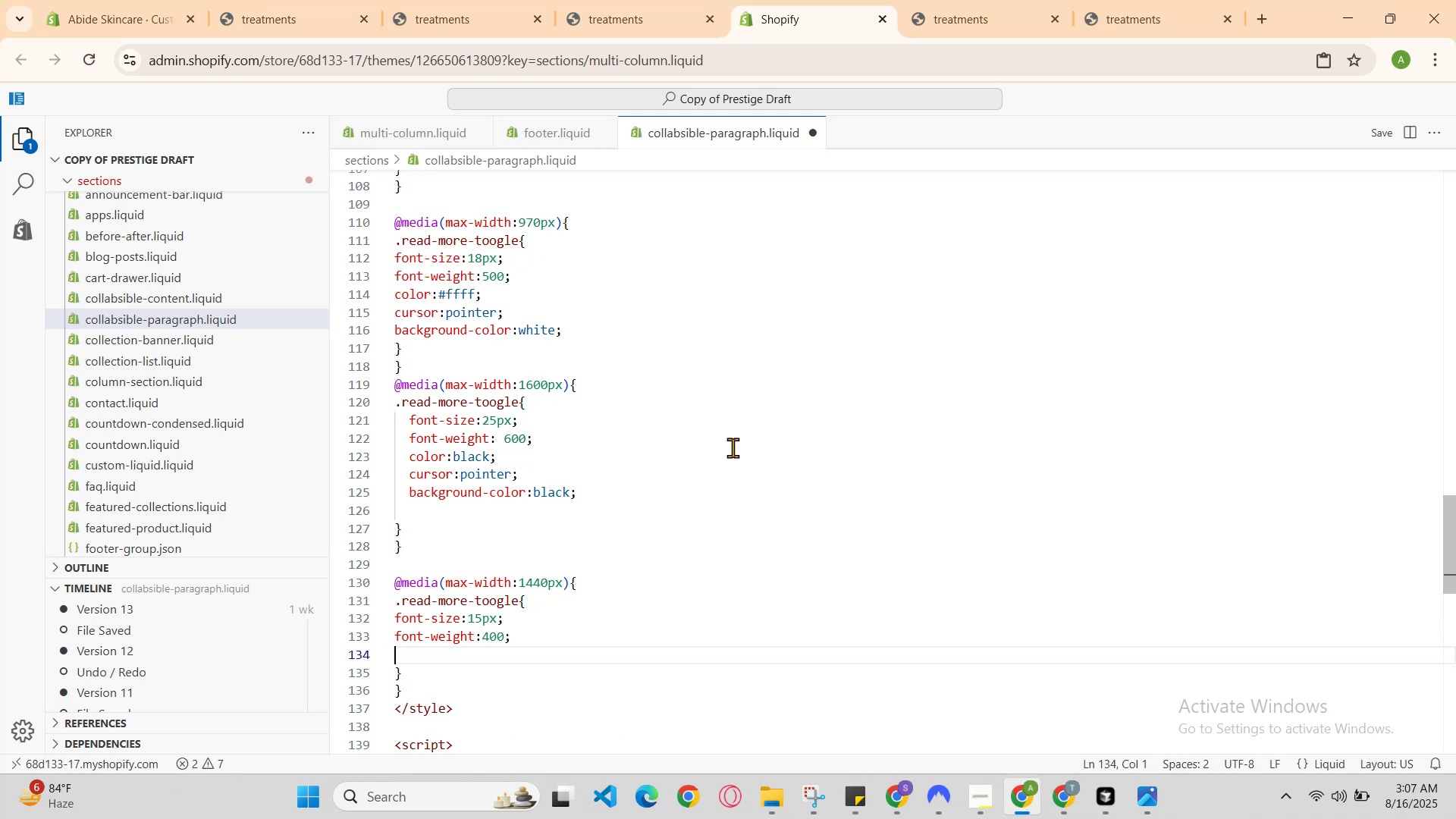 
key(Backspace)
 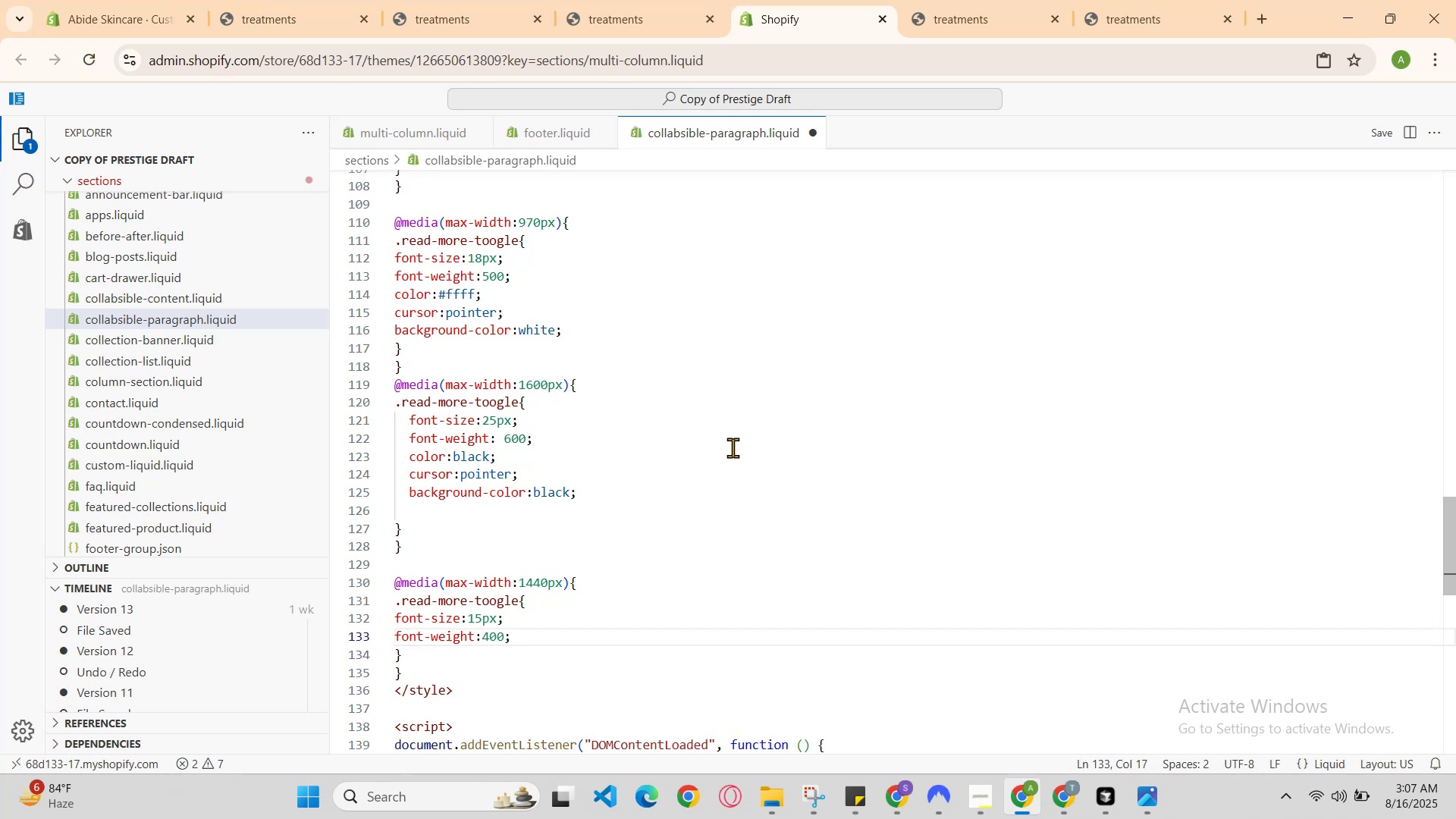 
key(Enter)
 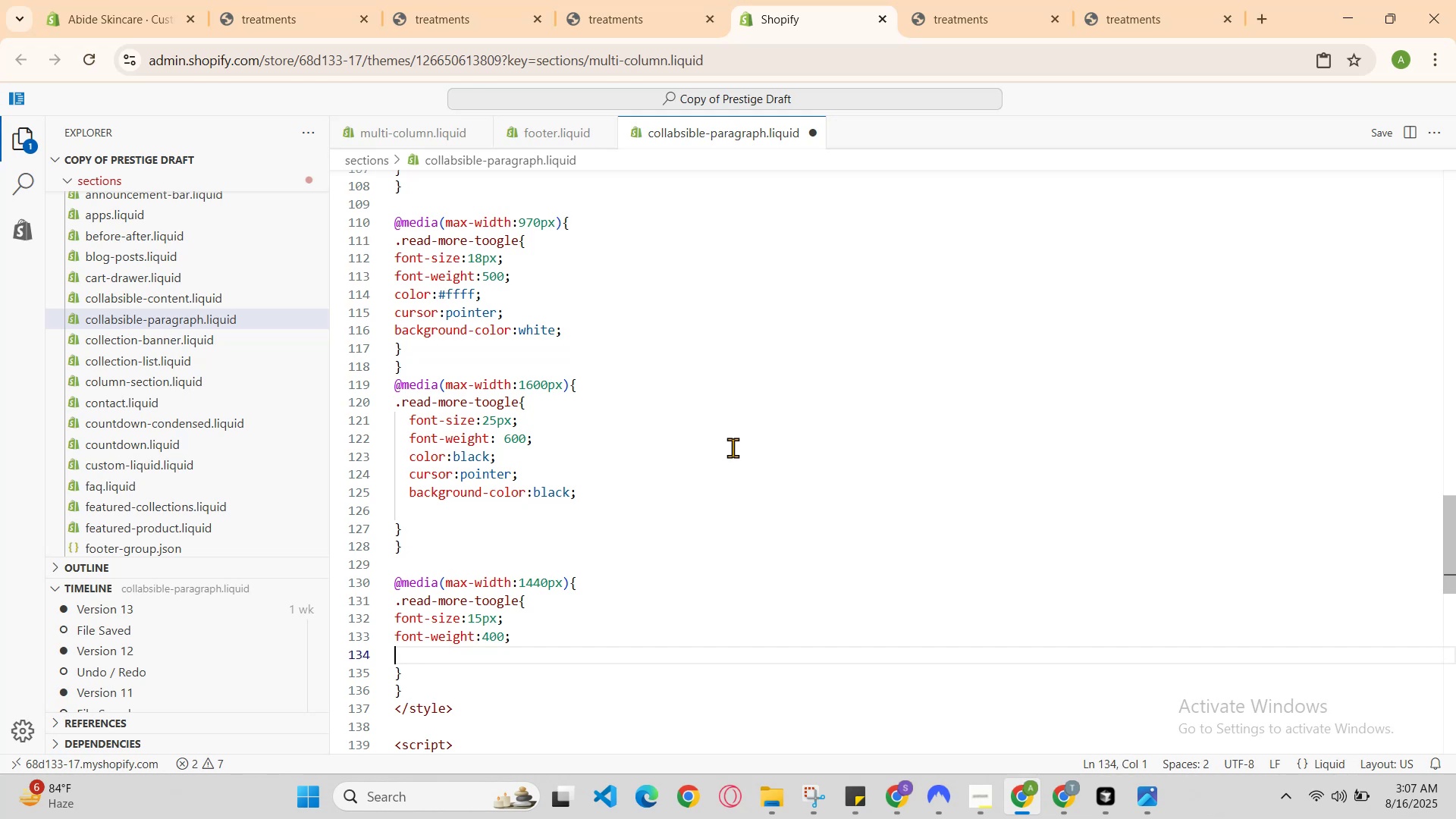 
key(Backspace)
 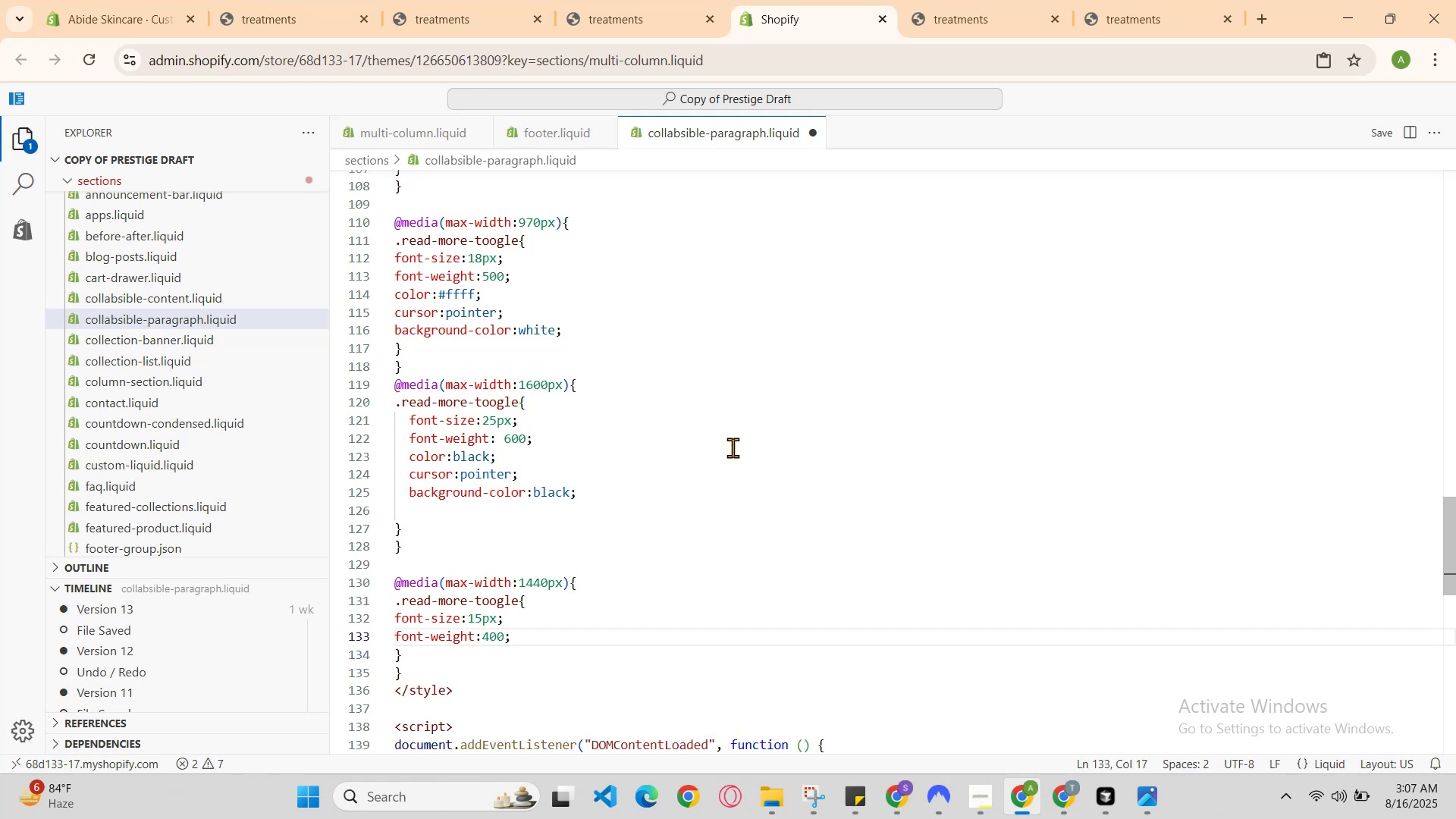 
key(Backspace)
 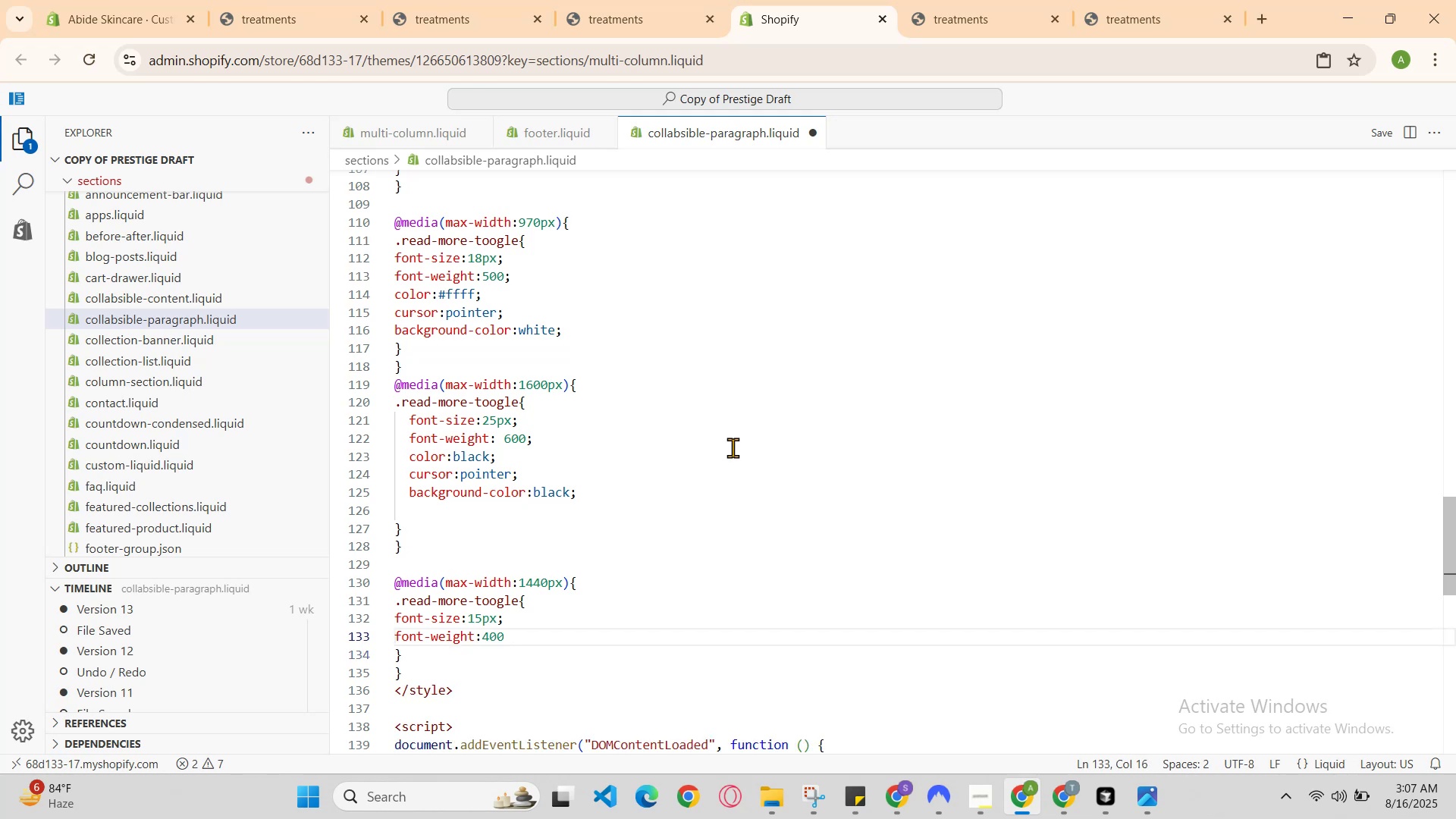 
key(Semicolon)
 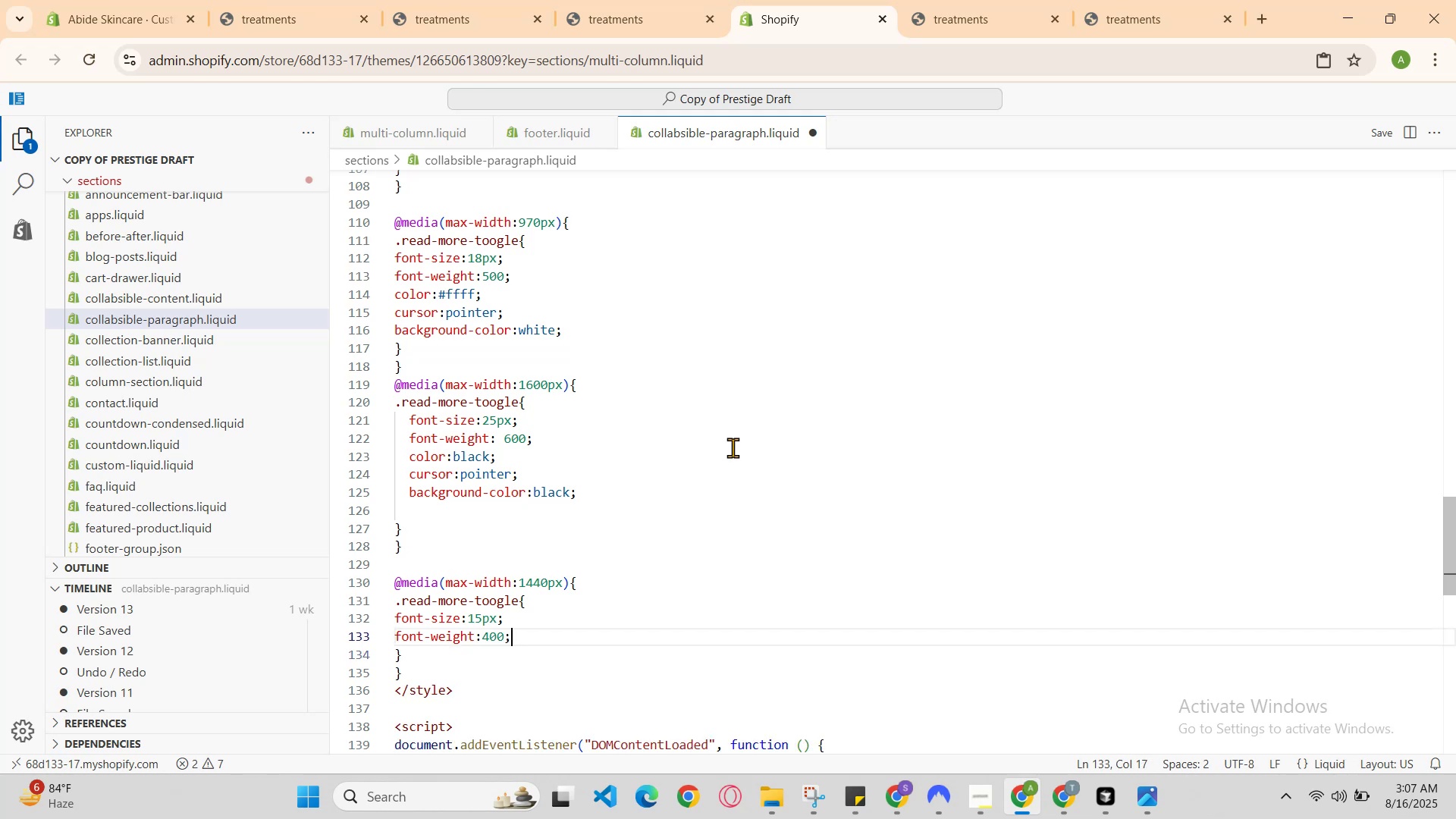 
key(Space)
 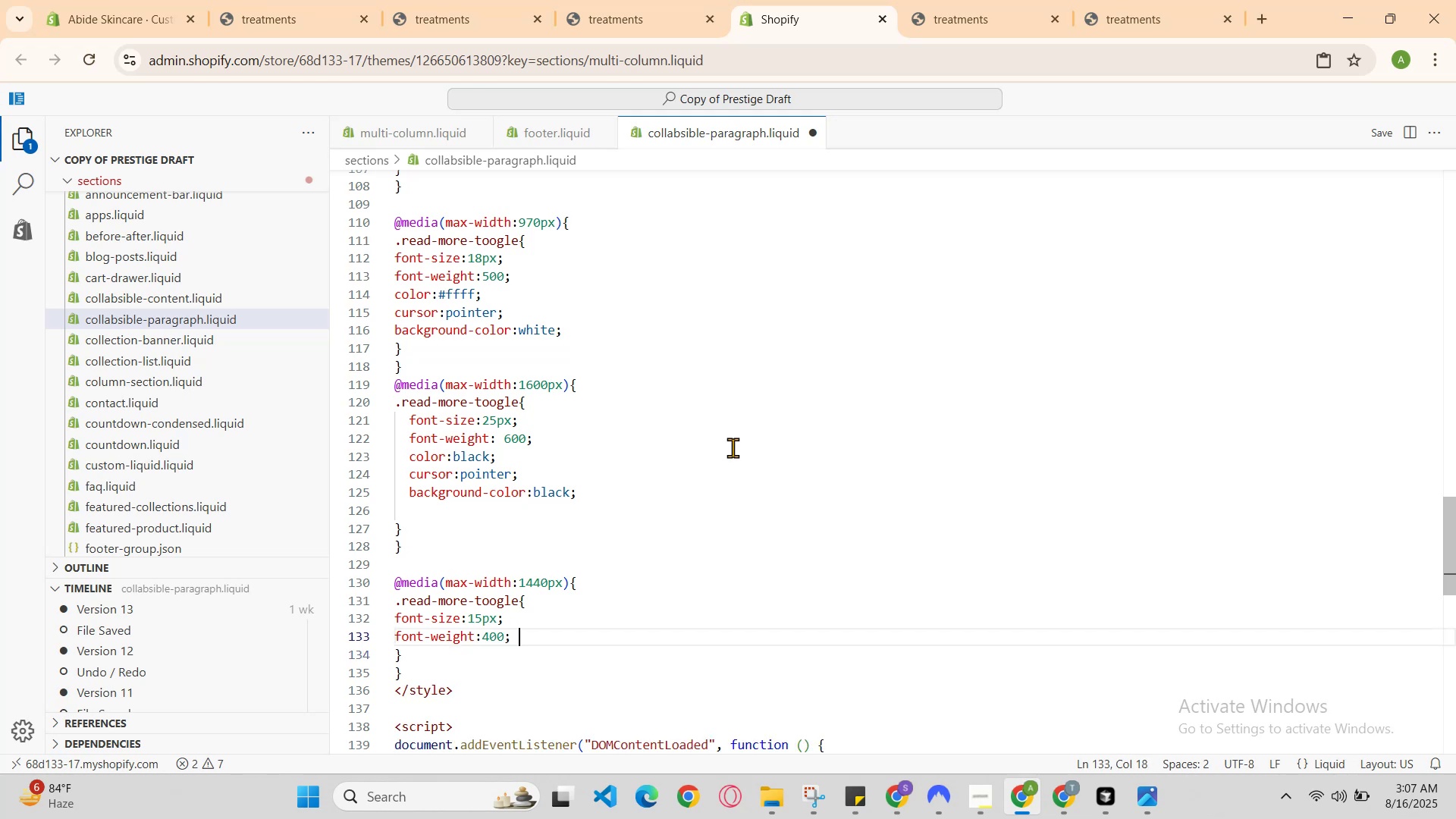 
key(Enter)
 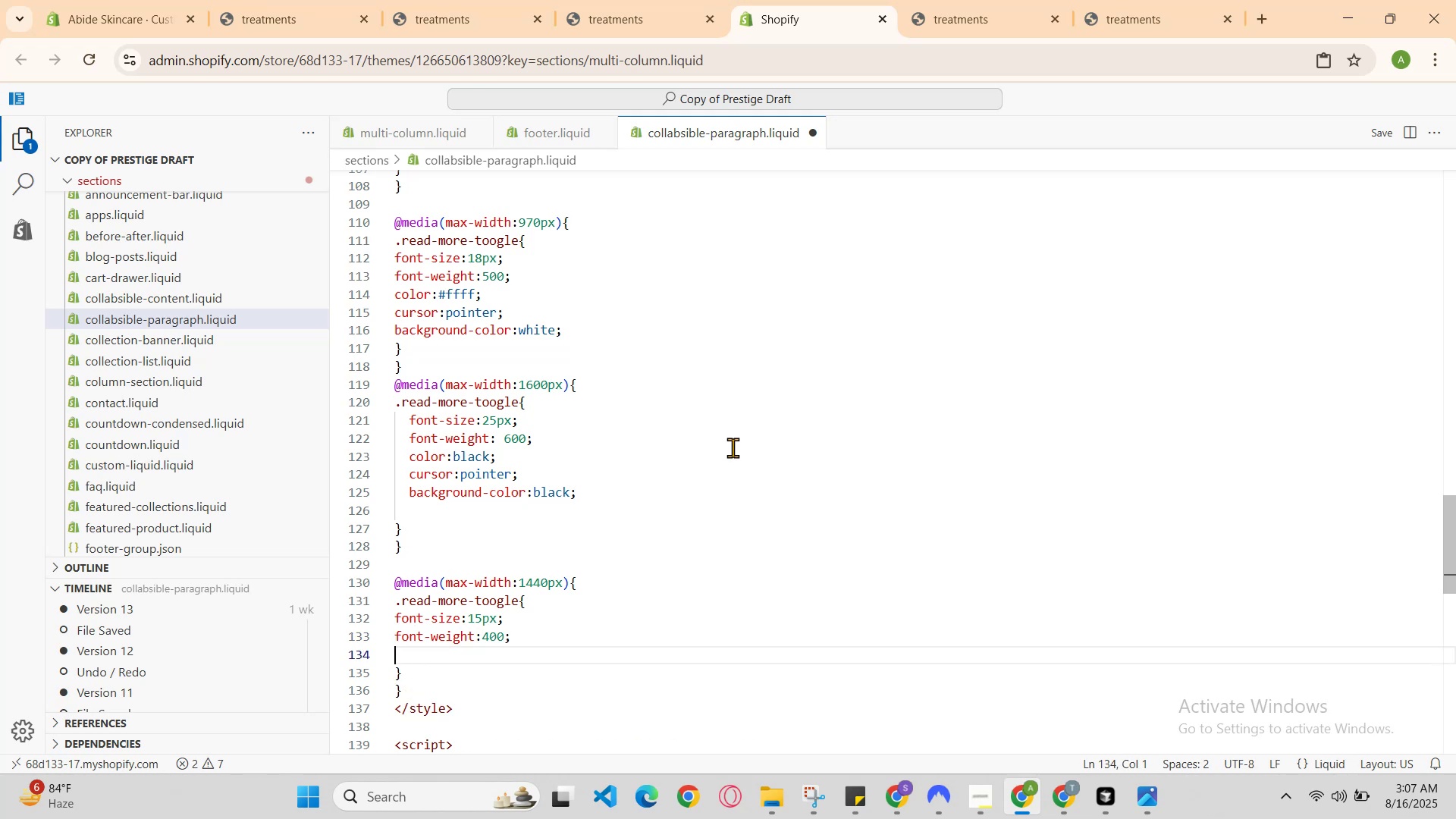 
type(color )
key(Backspace)
type(: white )
key(Backspace)
type( )
key(Backspace)
type( )
key(Backspace)
type( )
key(Backspace)
type(l)
key(Backspace)
type(;)
key(Backspace)
type(;)
 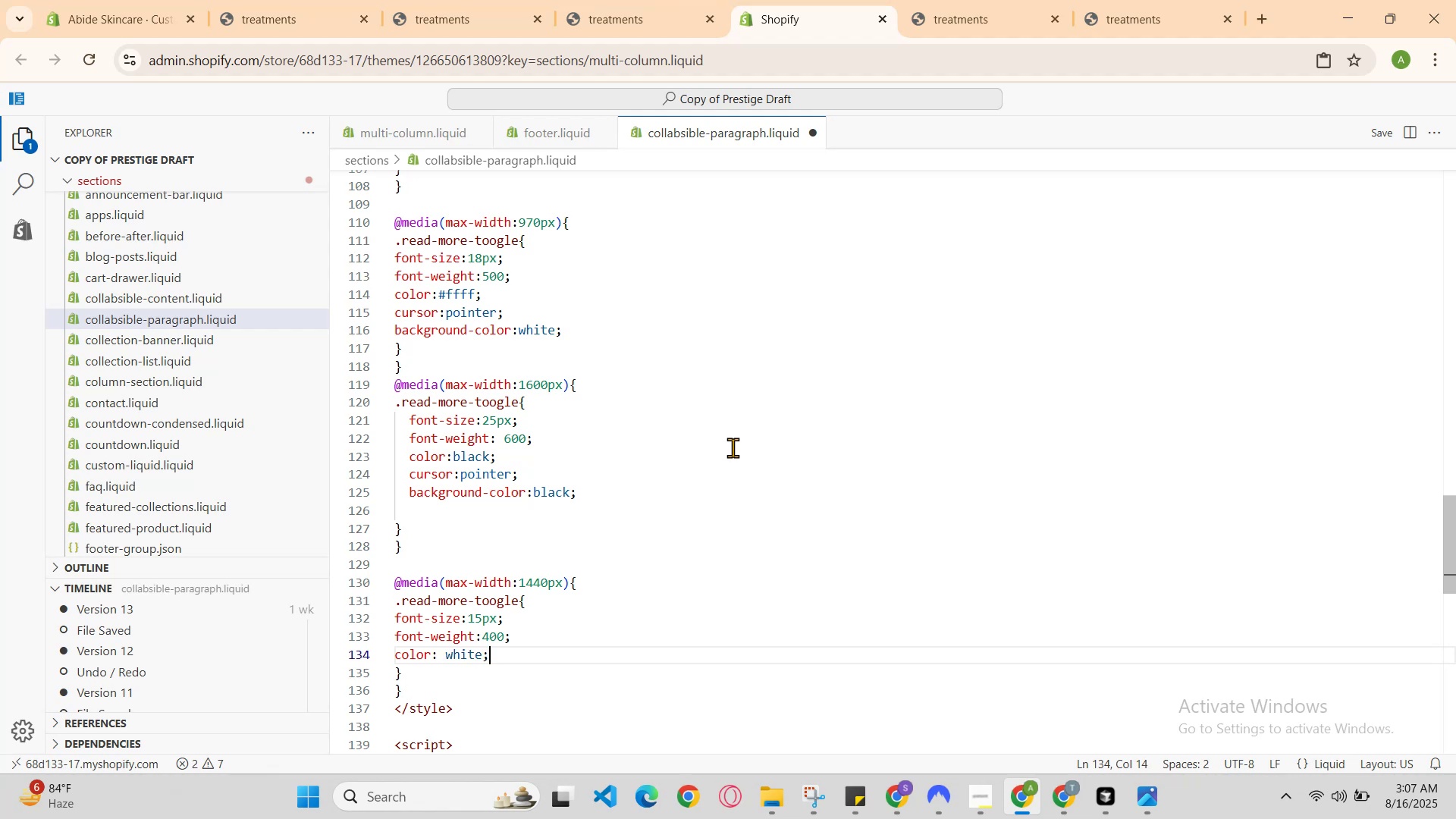 
key(Enter)
 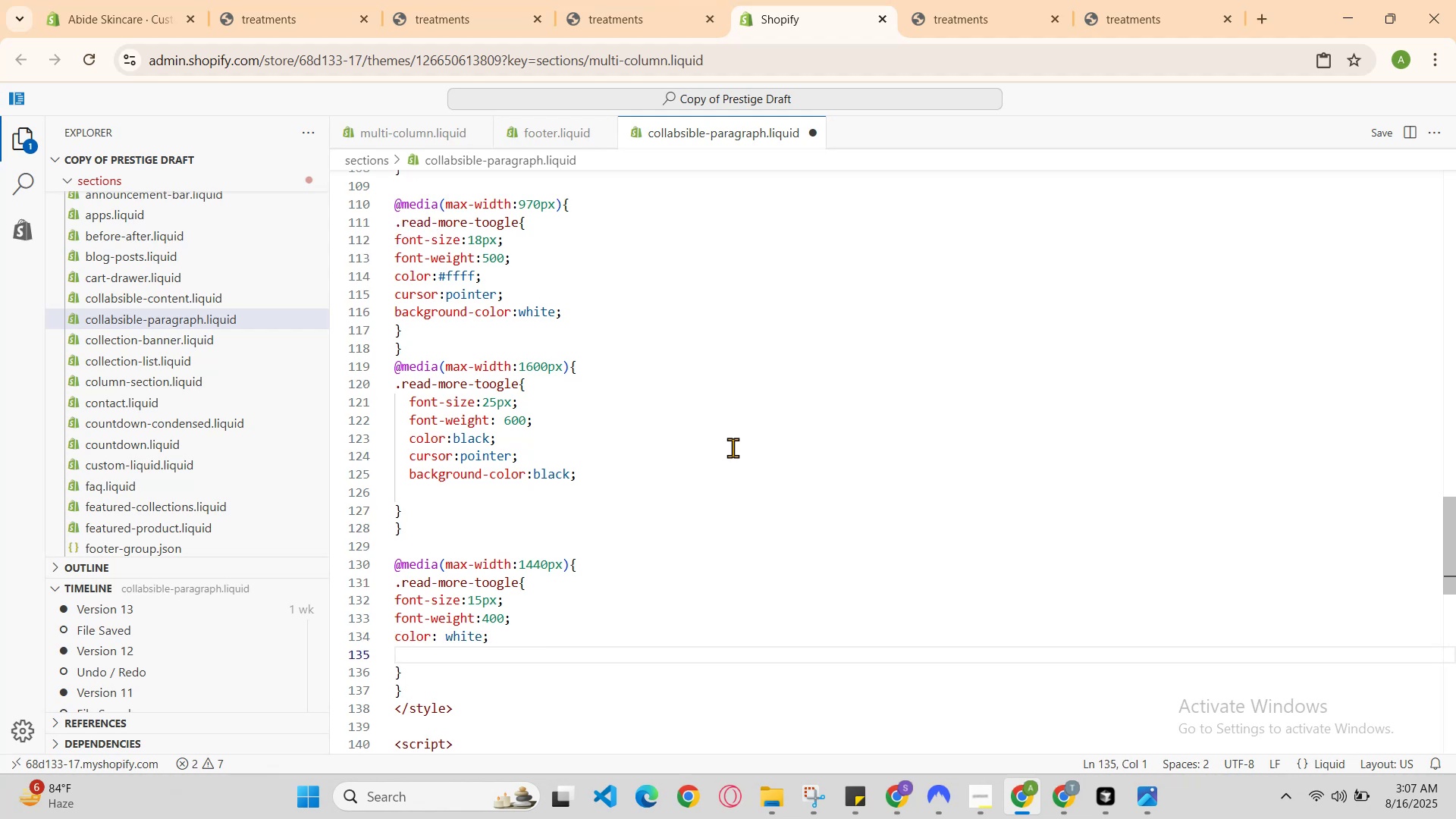 
type(back)
key(Backspace)
key(Backspace)
key(Backspace)
key(Backspace)
key(Backspace)
 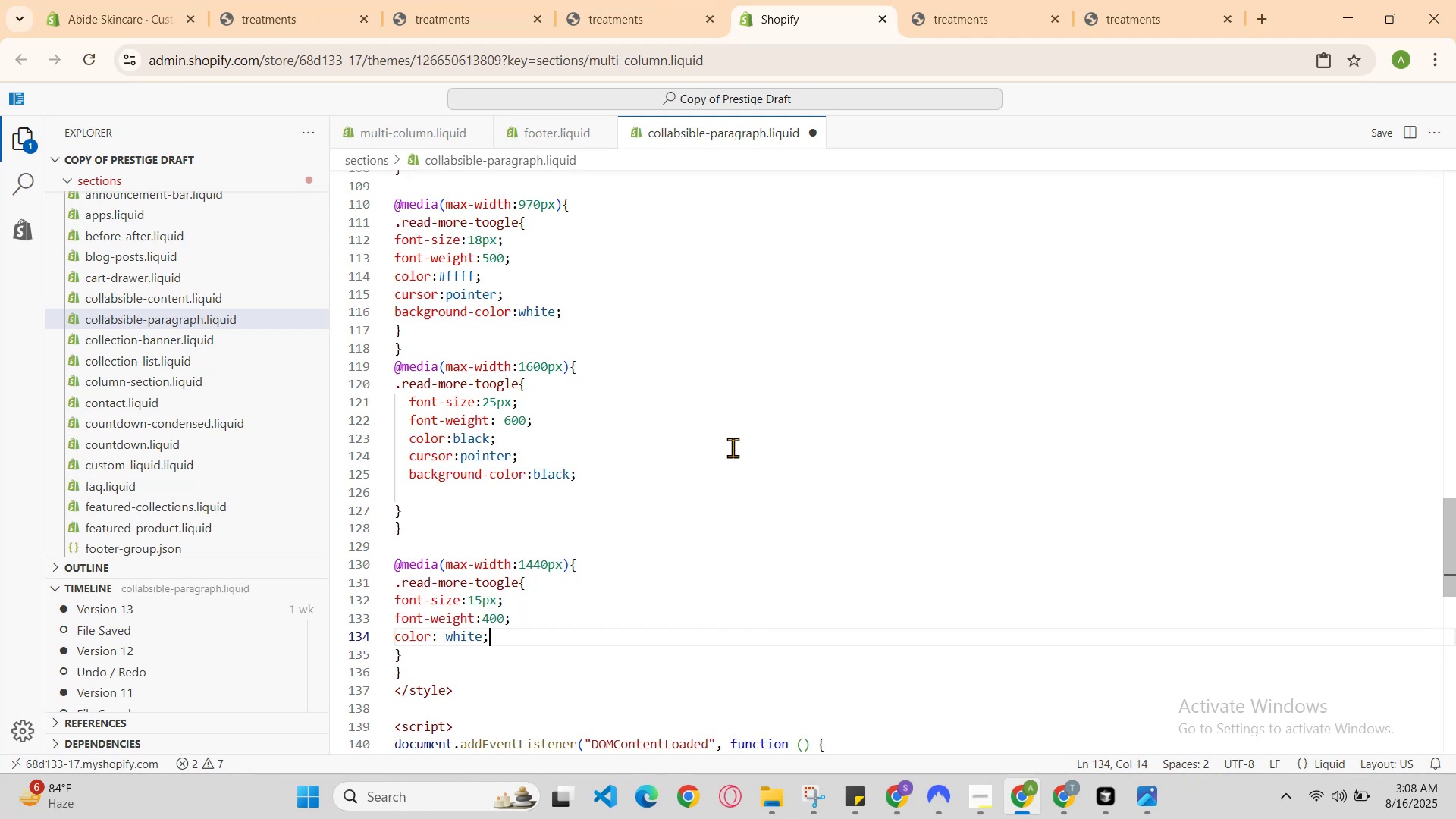 
key(Enter)
 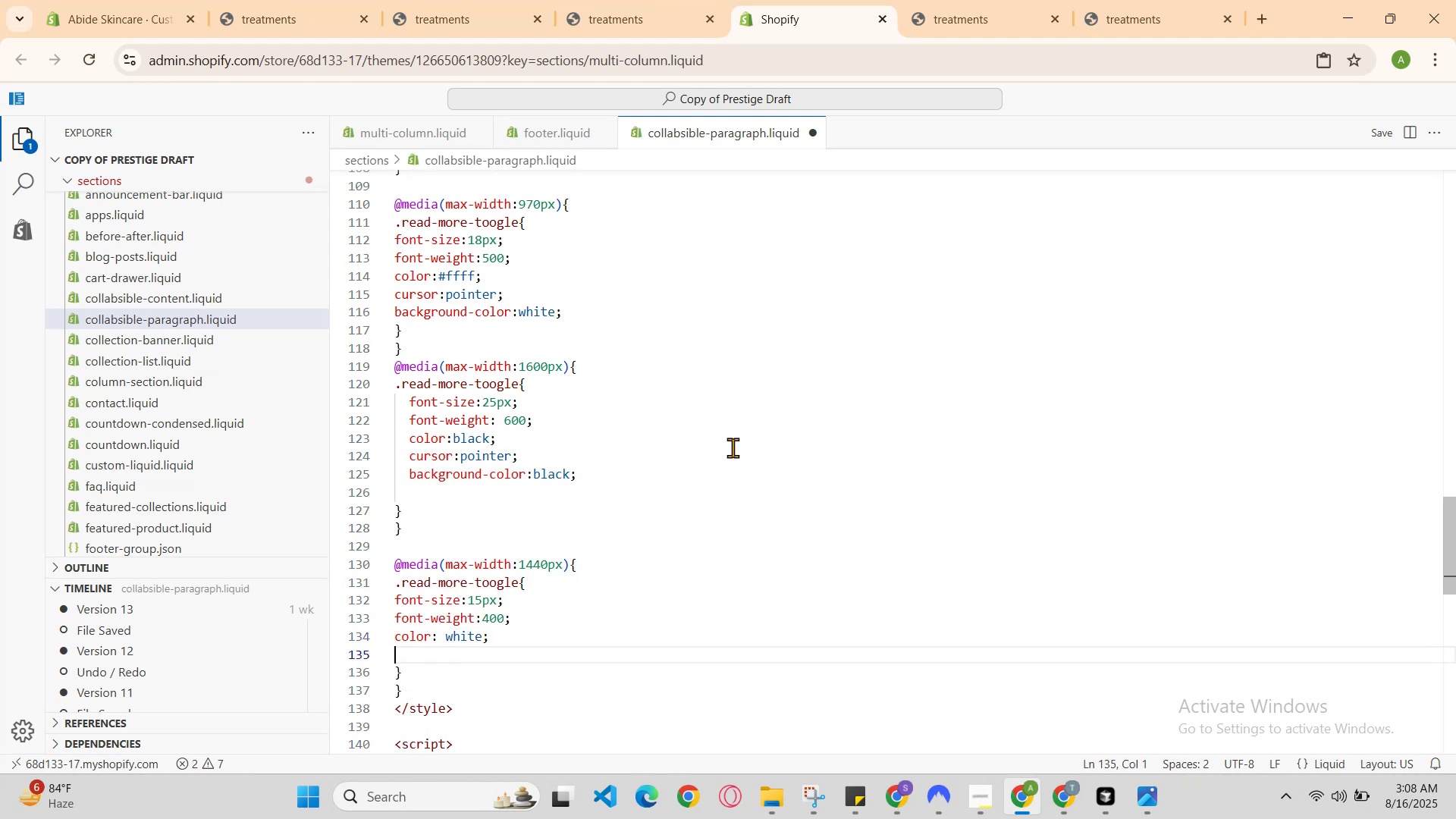 
type(cursor )
key(Backspace)
type(:o)
key(Backspace)
type(pointer )
key(Backspace)
type(; )
key(Backspace)
 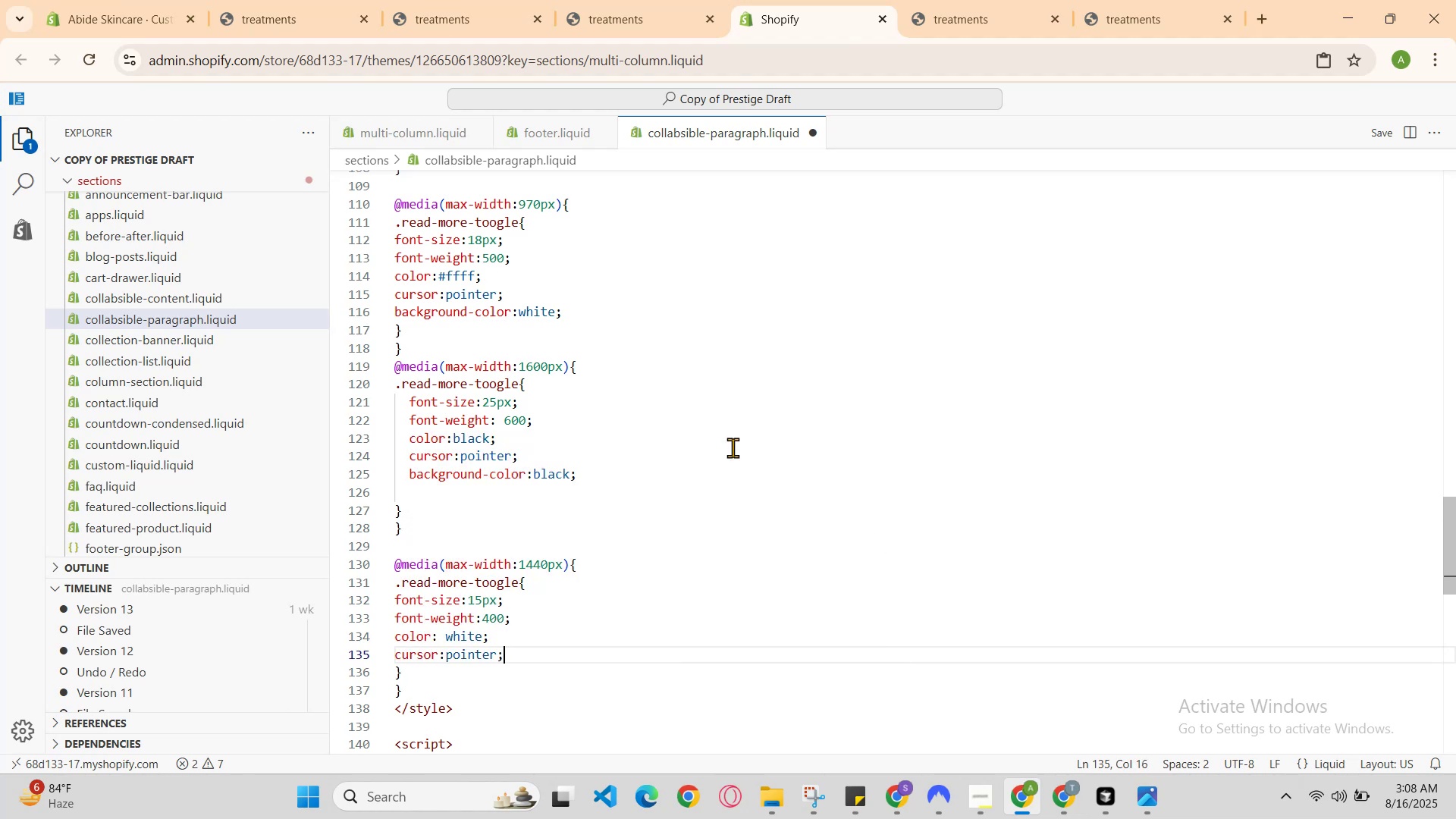 
key(Enter)
 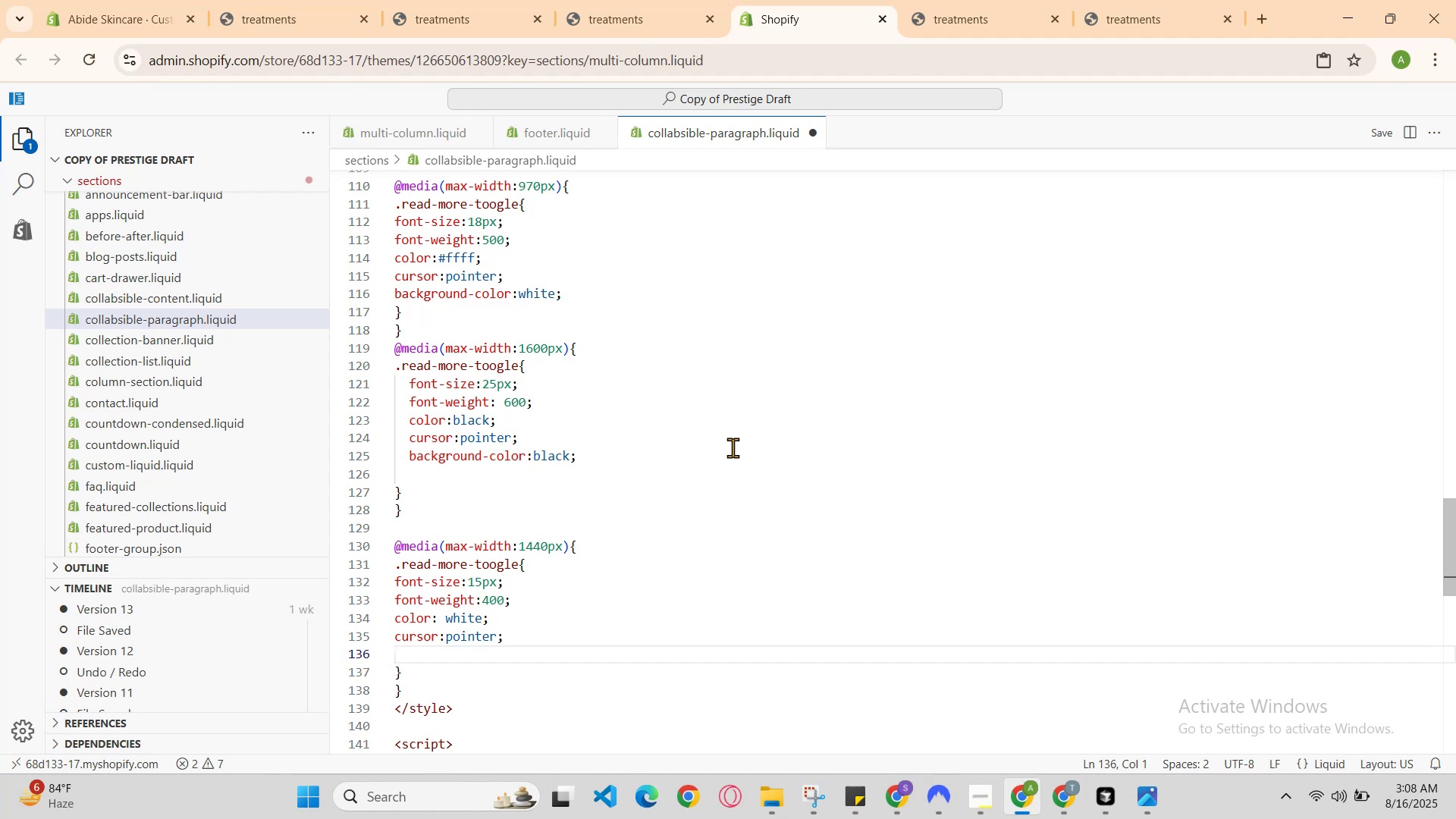 
type(backgreo)
key(Backspace)
key(Backspace)
type(r)
key(Backspace)
type(ound )
key(Backspace)
type(:)
key(Backspace)
type(-color )
key(Backspace)
type(:blacj)
key(Backspace)
type(k)
key(Backspace)
type(k )
key(Backspace)
type(;)
 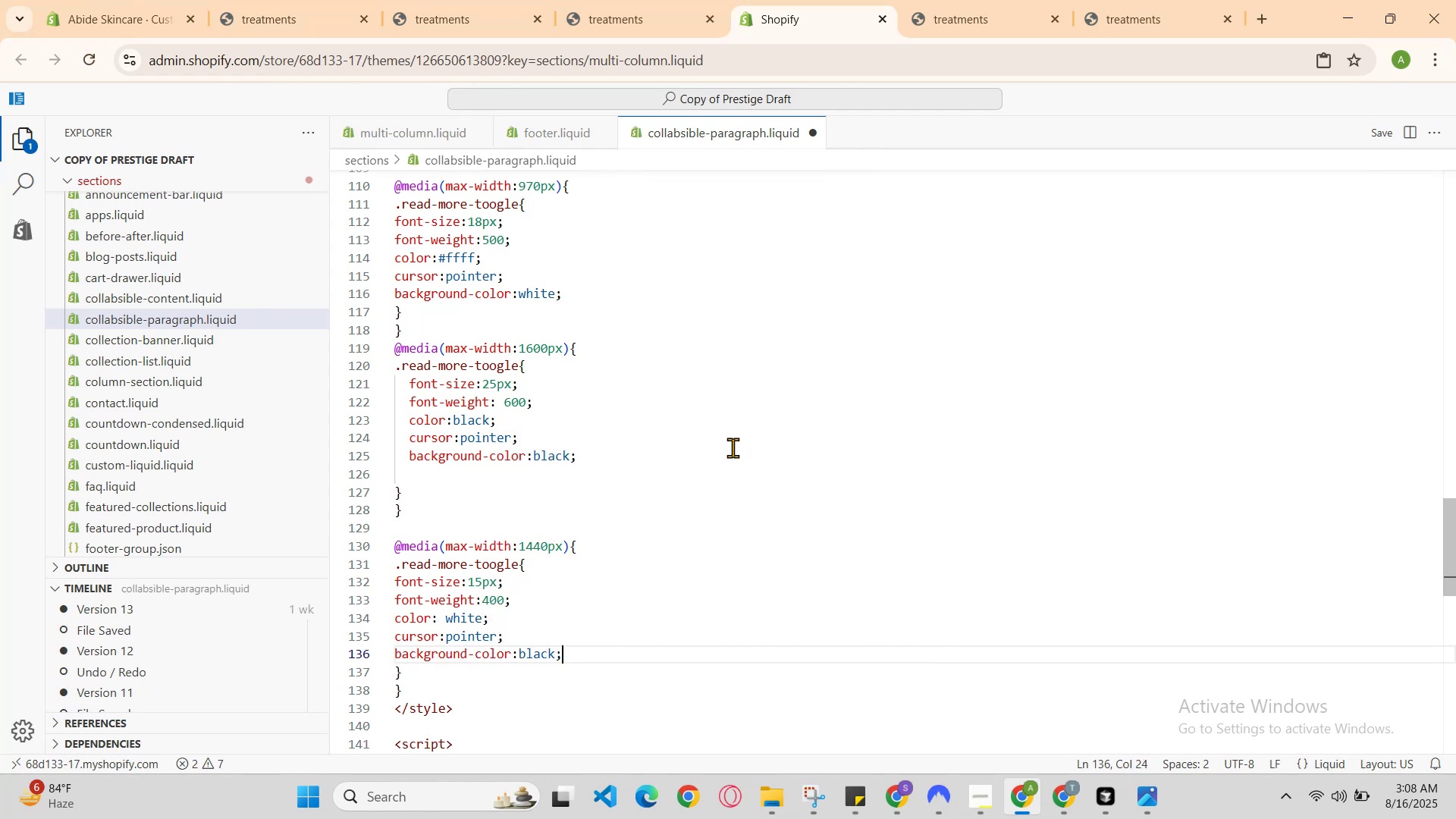 
key(Enter)
 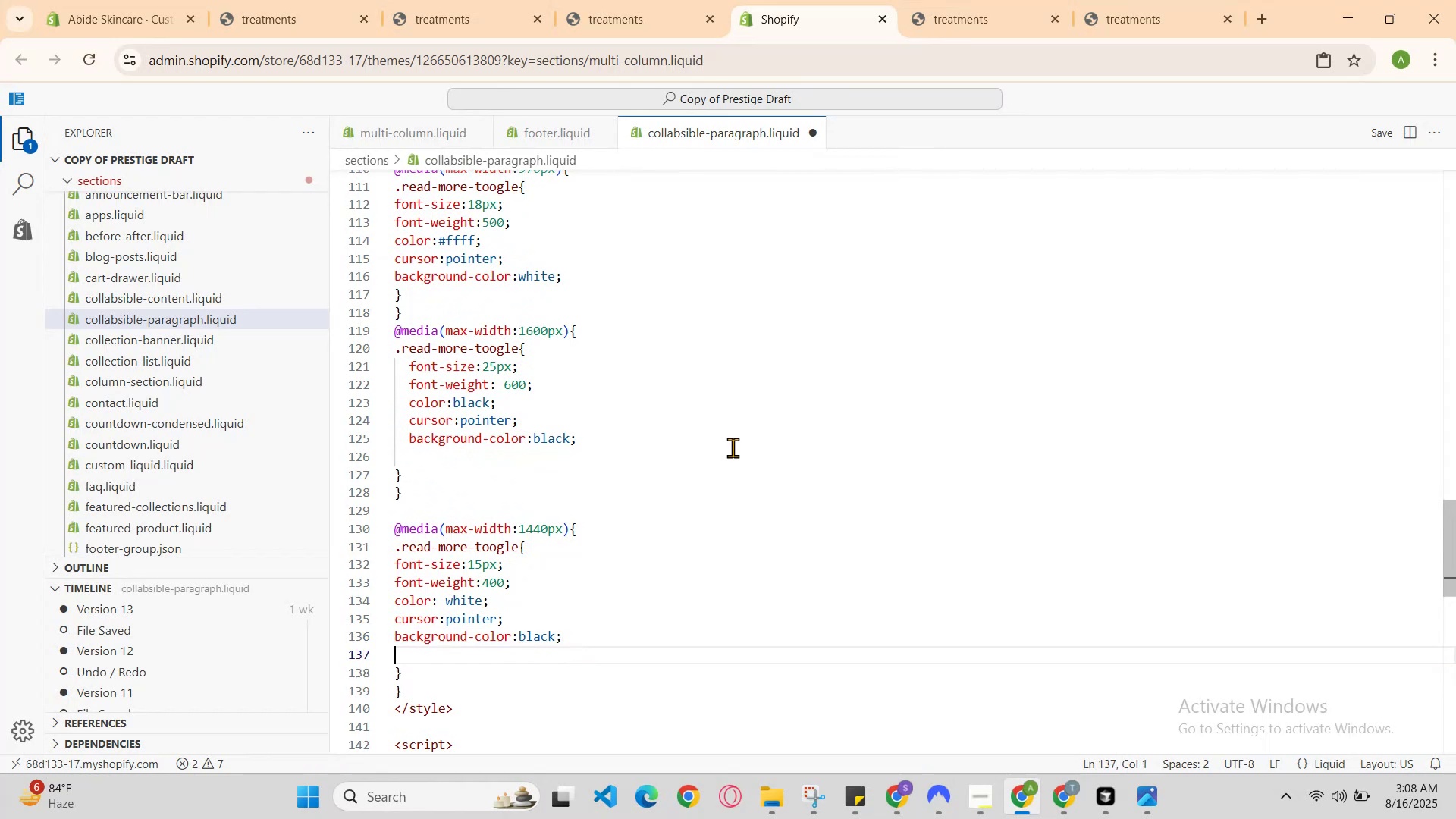 
key(ArrowDown)
 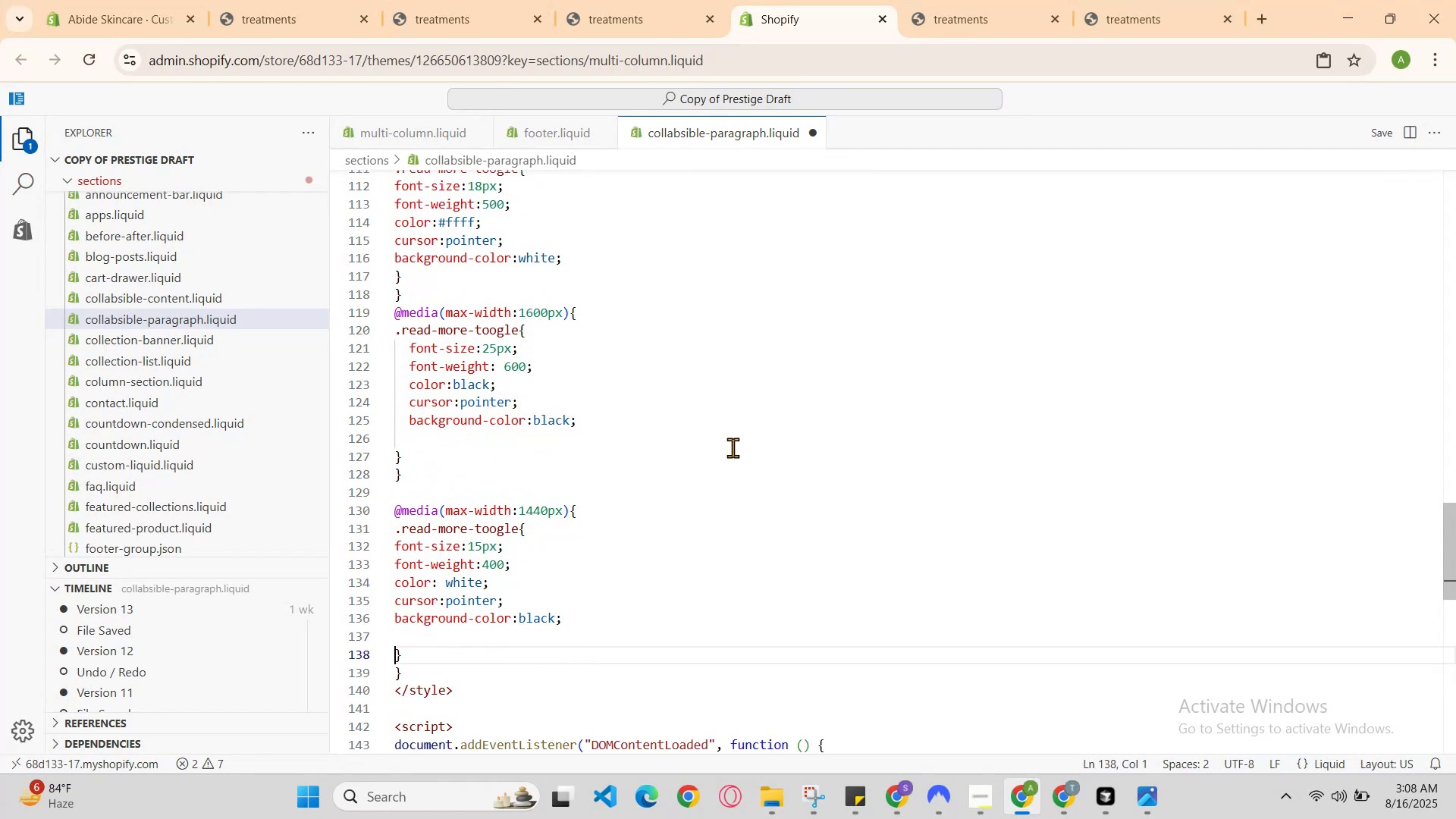 
key(ArrowDown)
 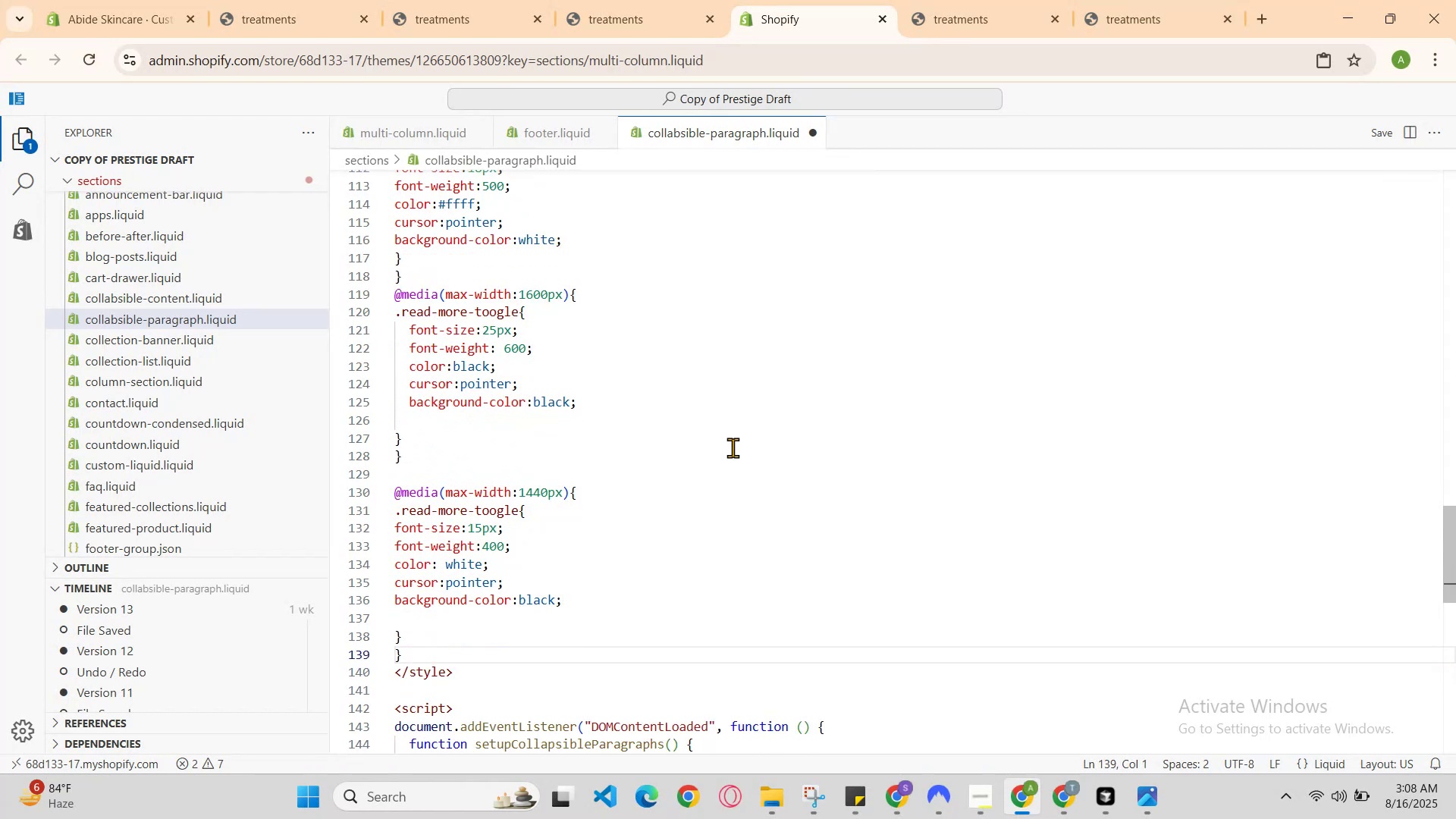 
key(ArrowLeft)
 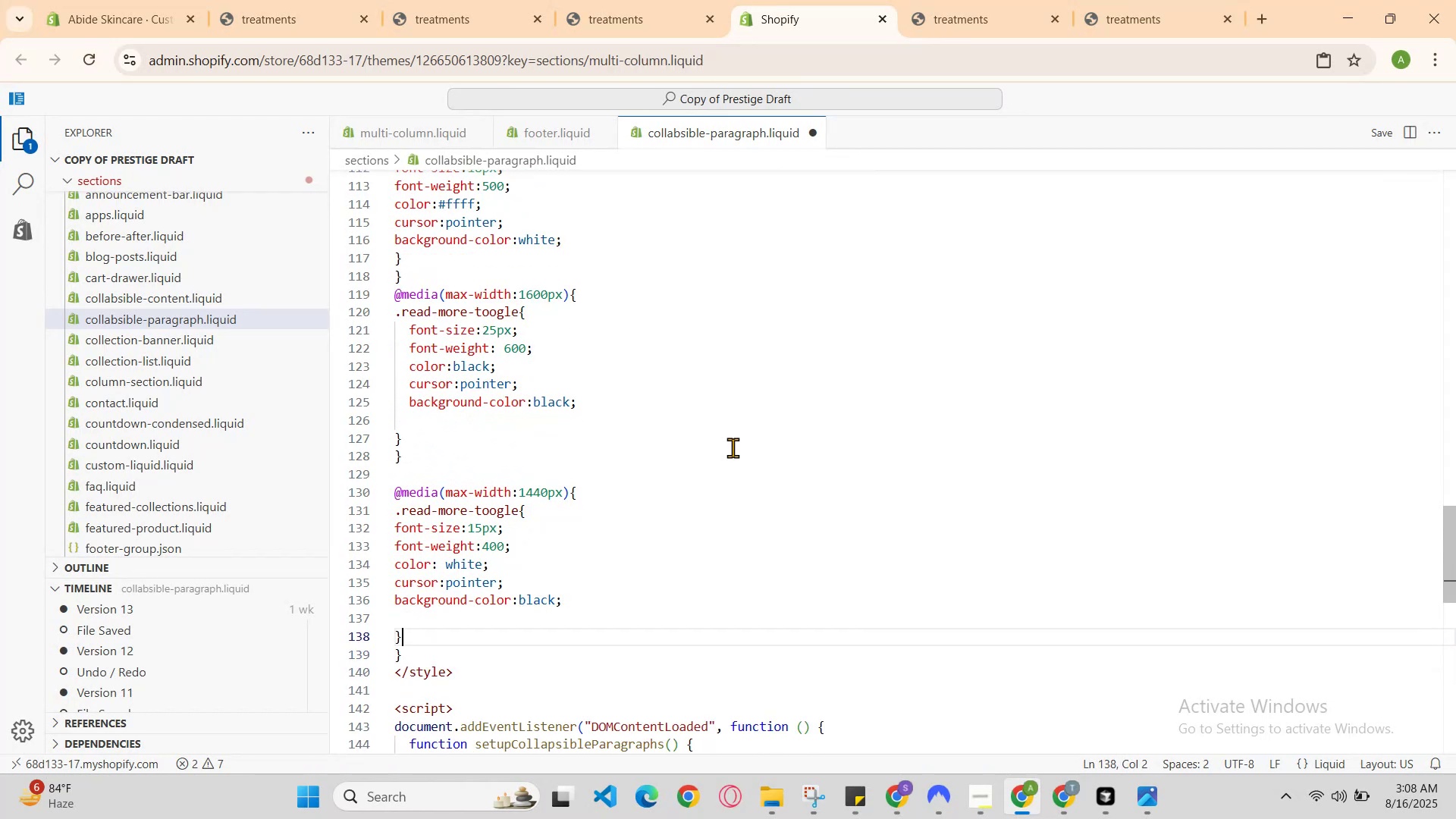 
key(ArrowLeft)
 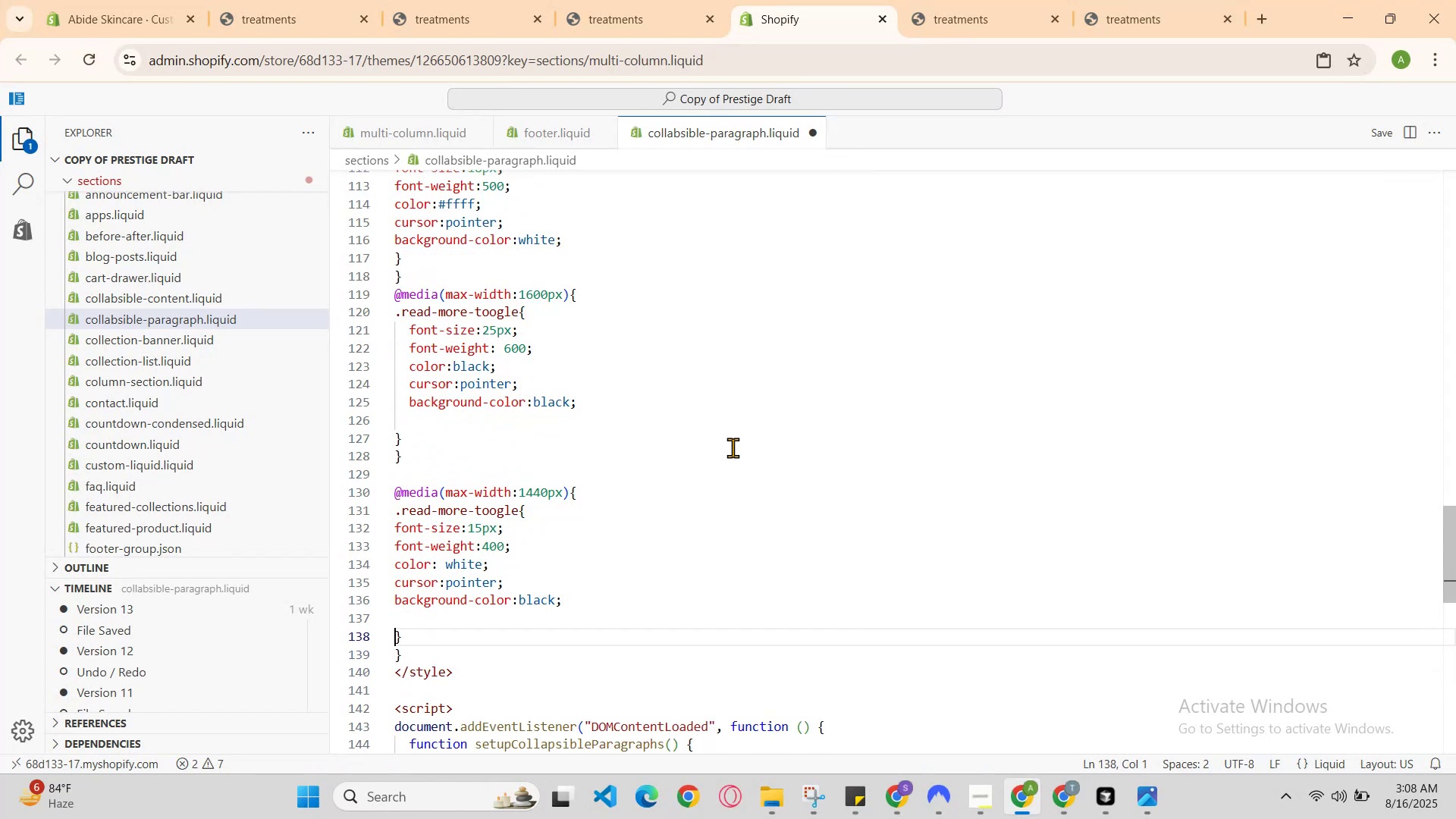 
key(ArrowLeft)
 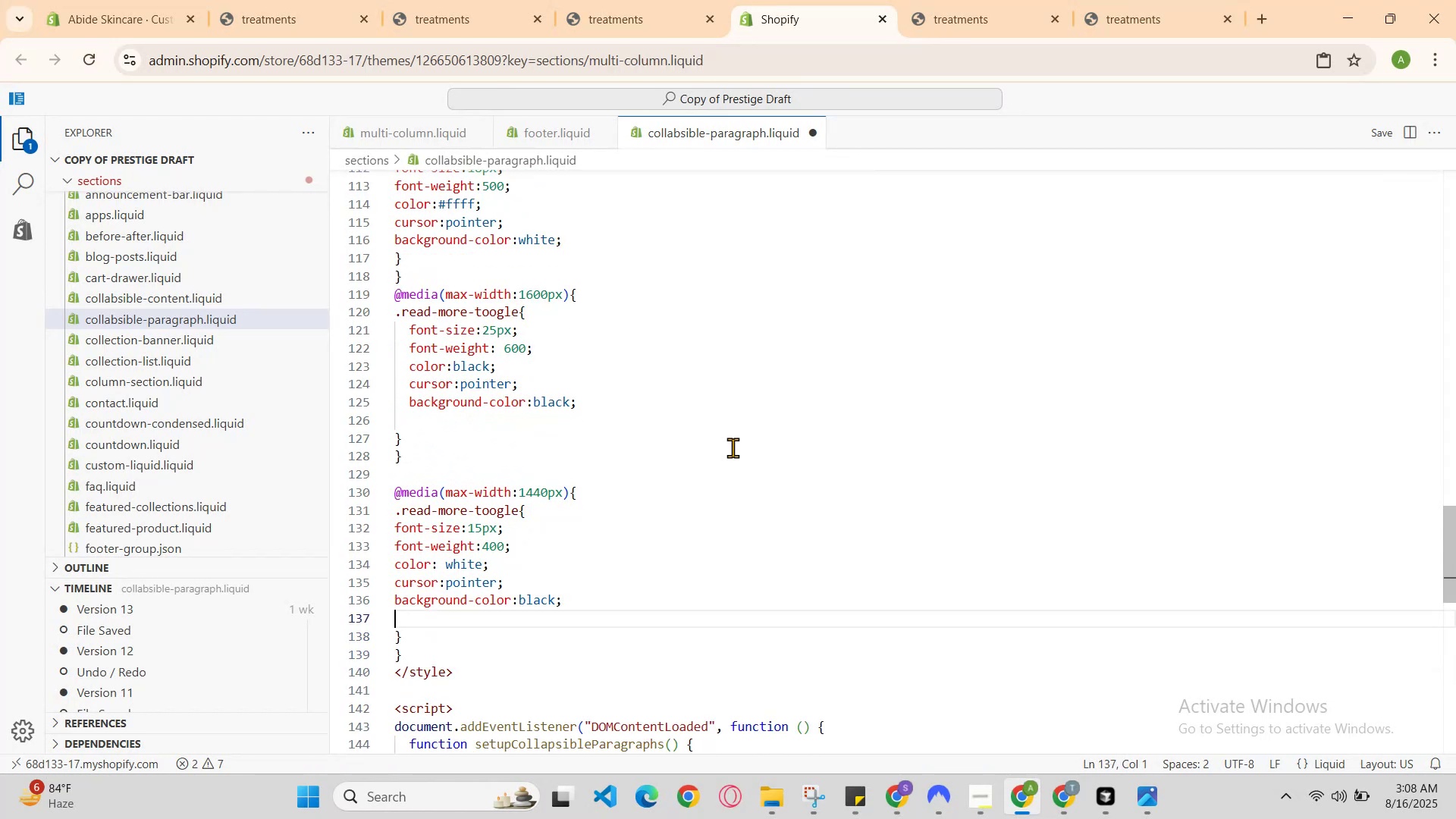 
key(ArrowUp)
 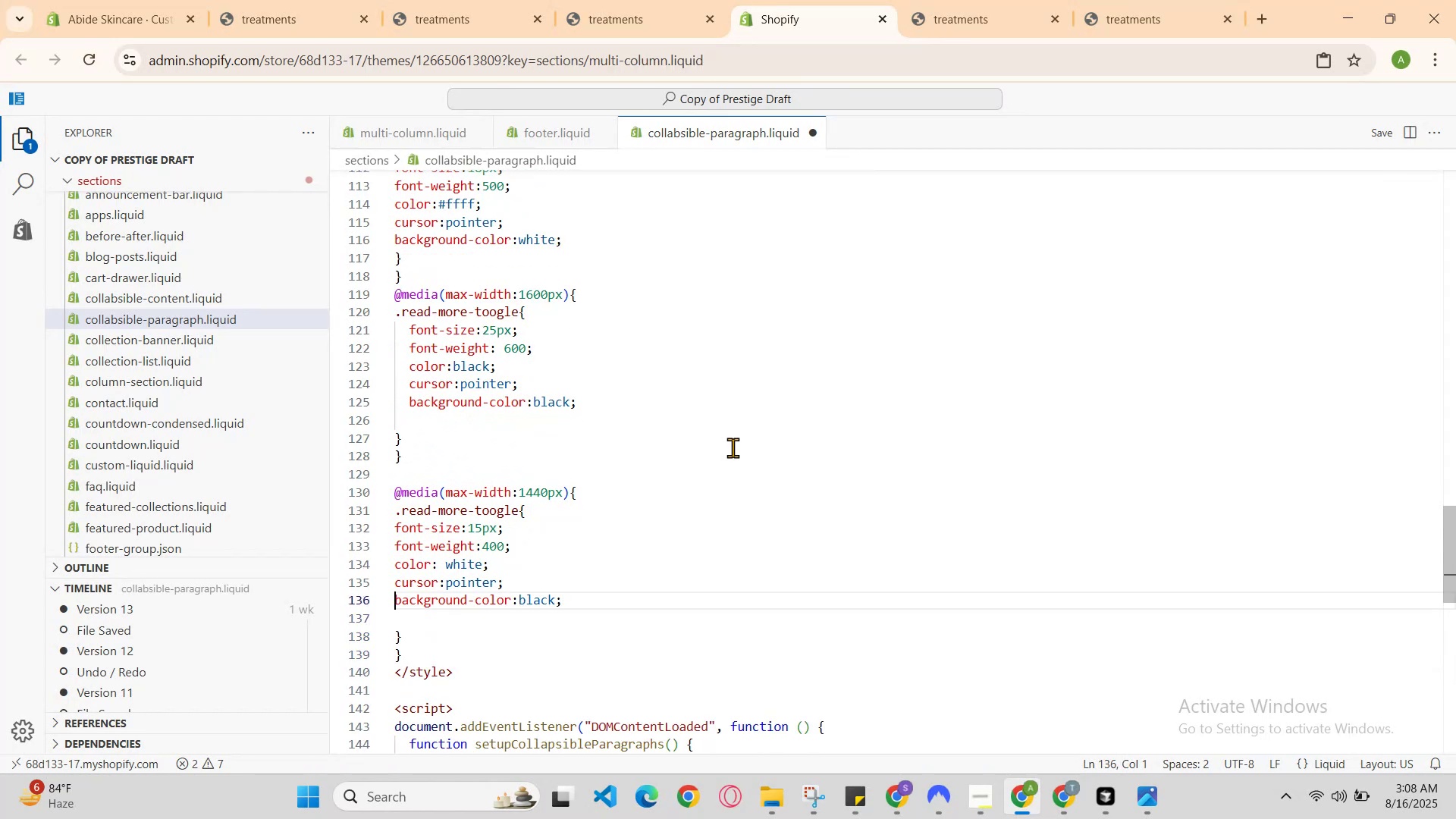 
key(ArrowUp)
 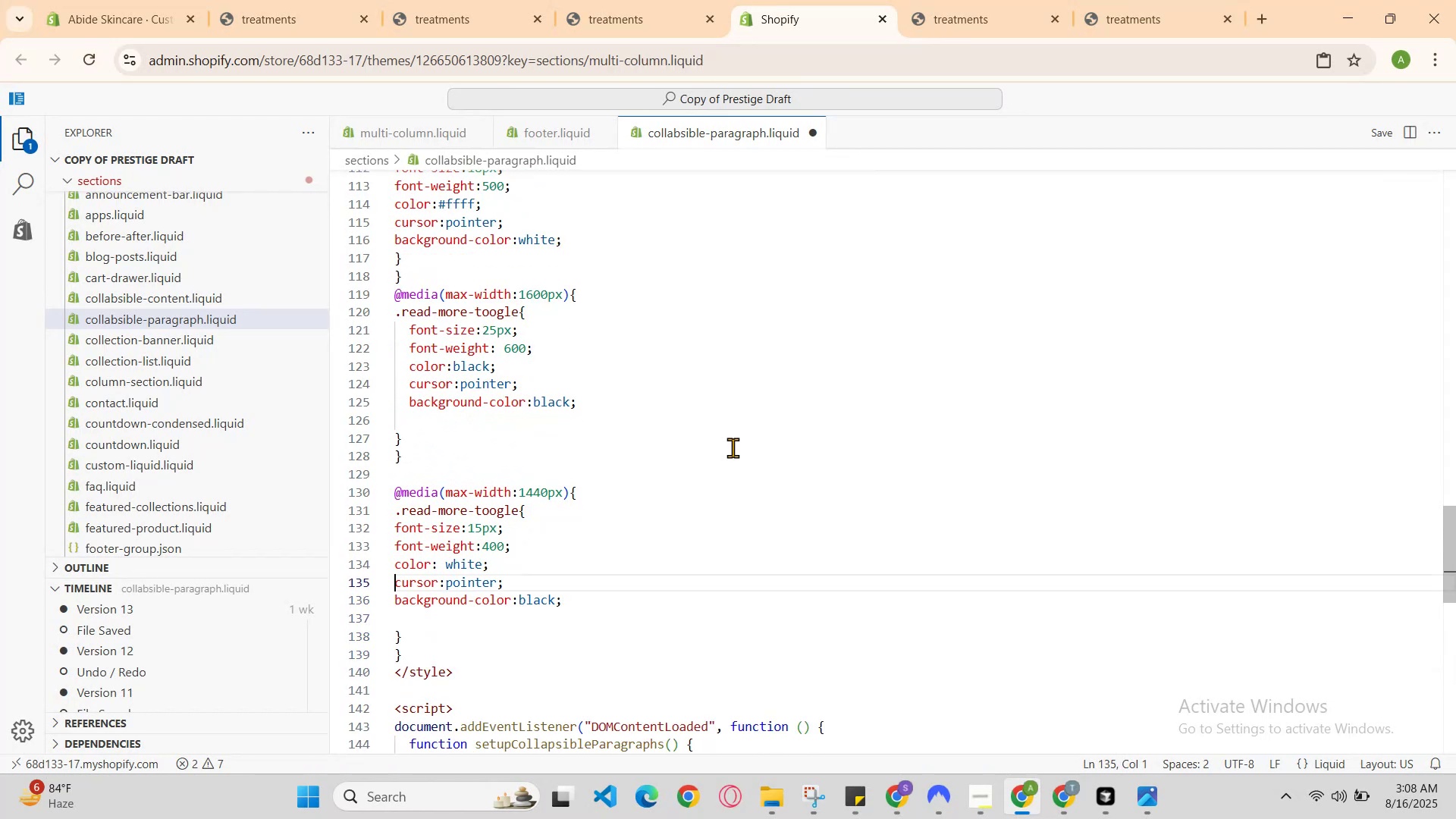 
key(ArrowUp)
 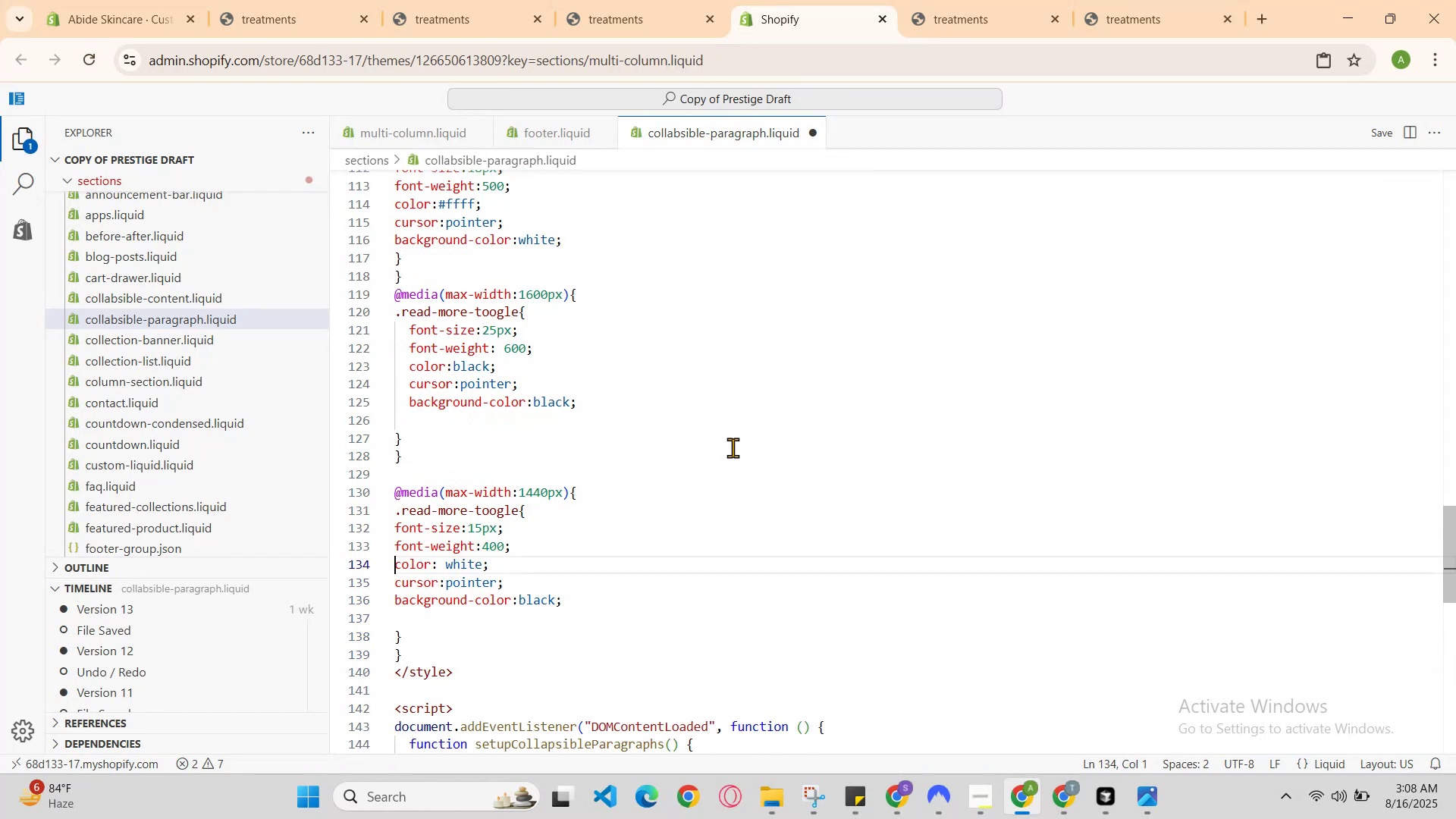 
key(ArrowUp)
 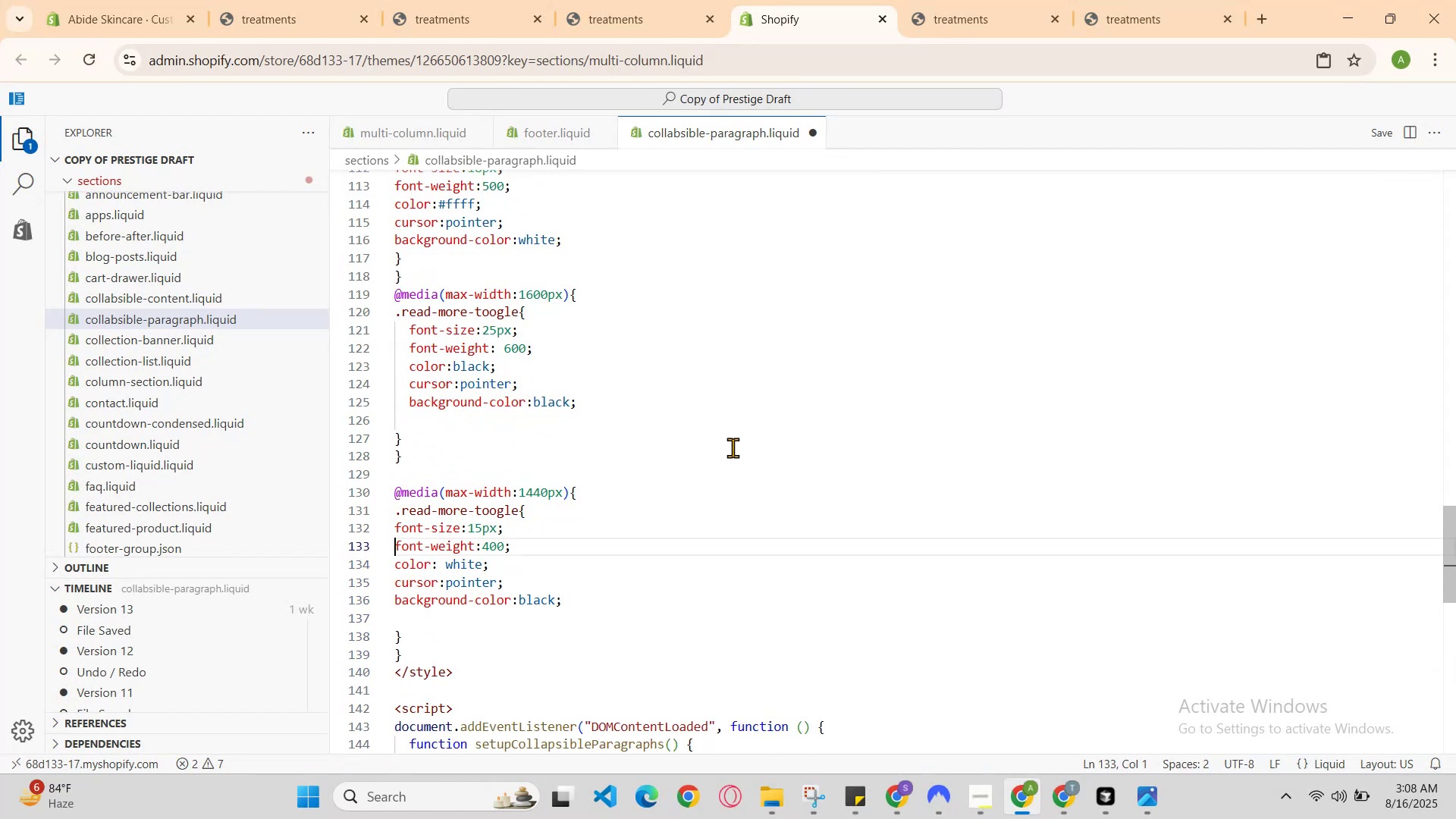 
key(ArrowUp)
 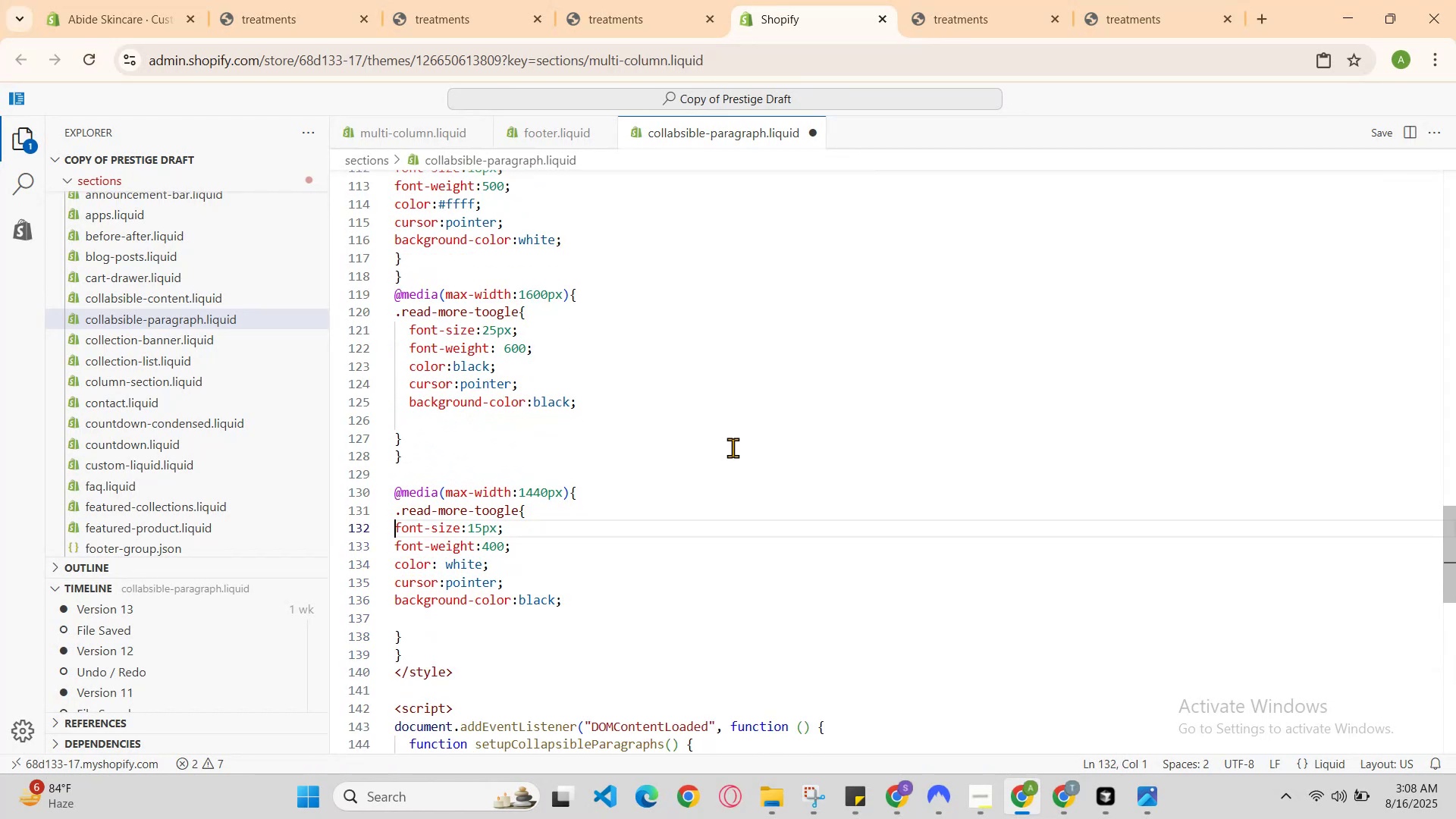 
key(ArrowUp)
 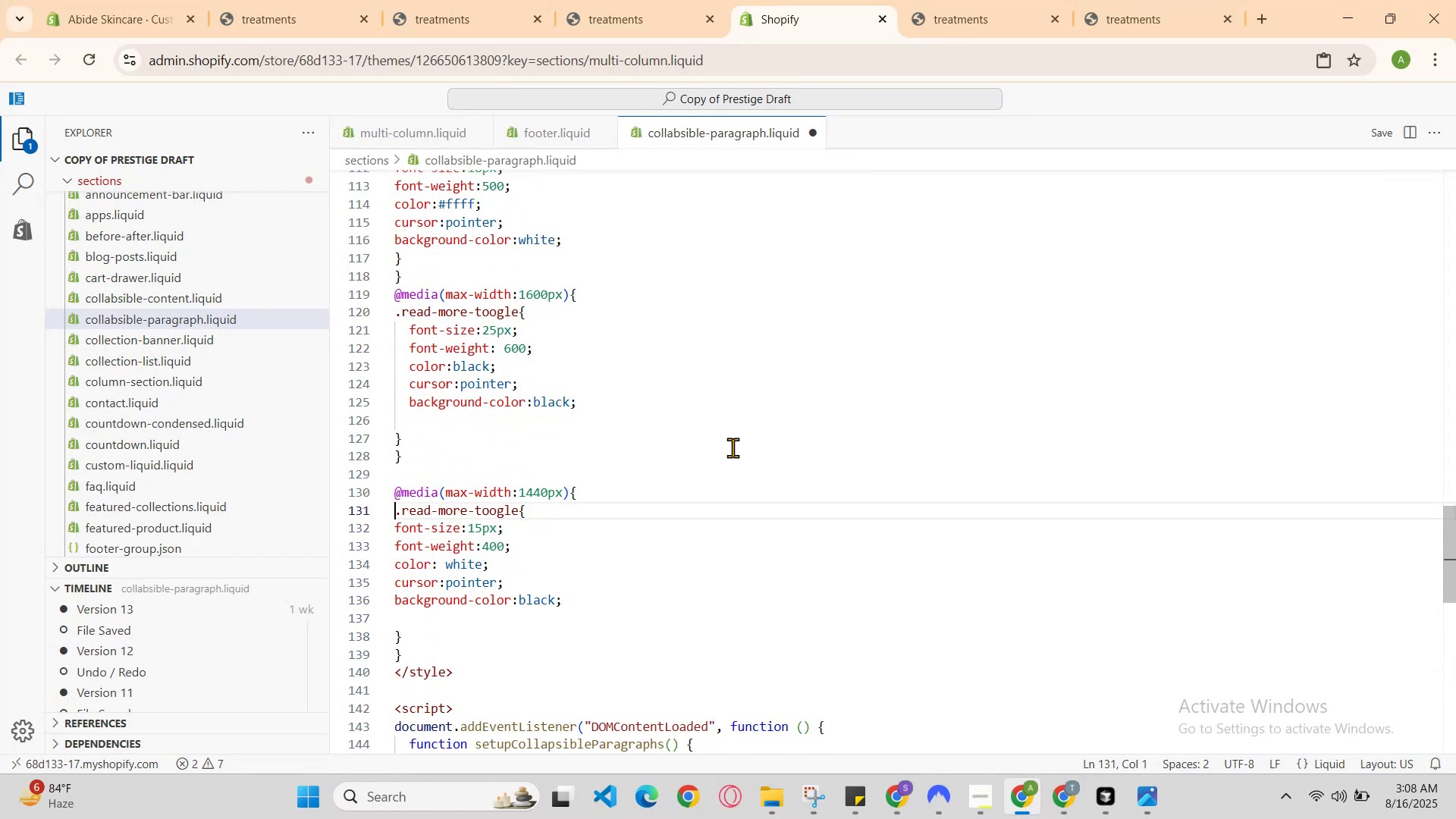 
key(ArrowUp)
 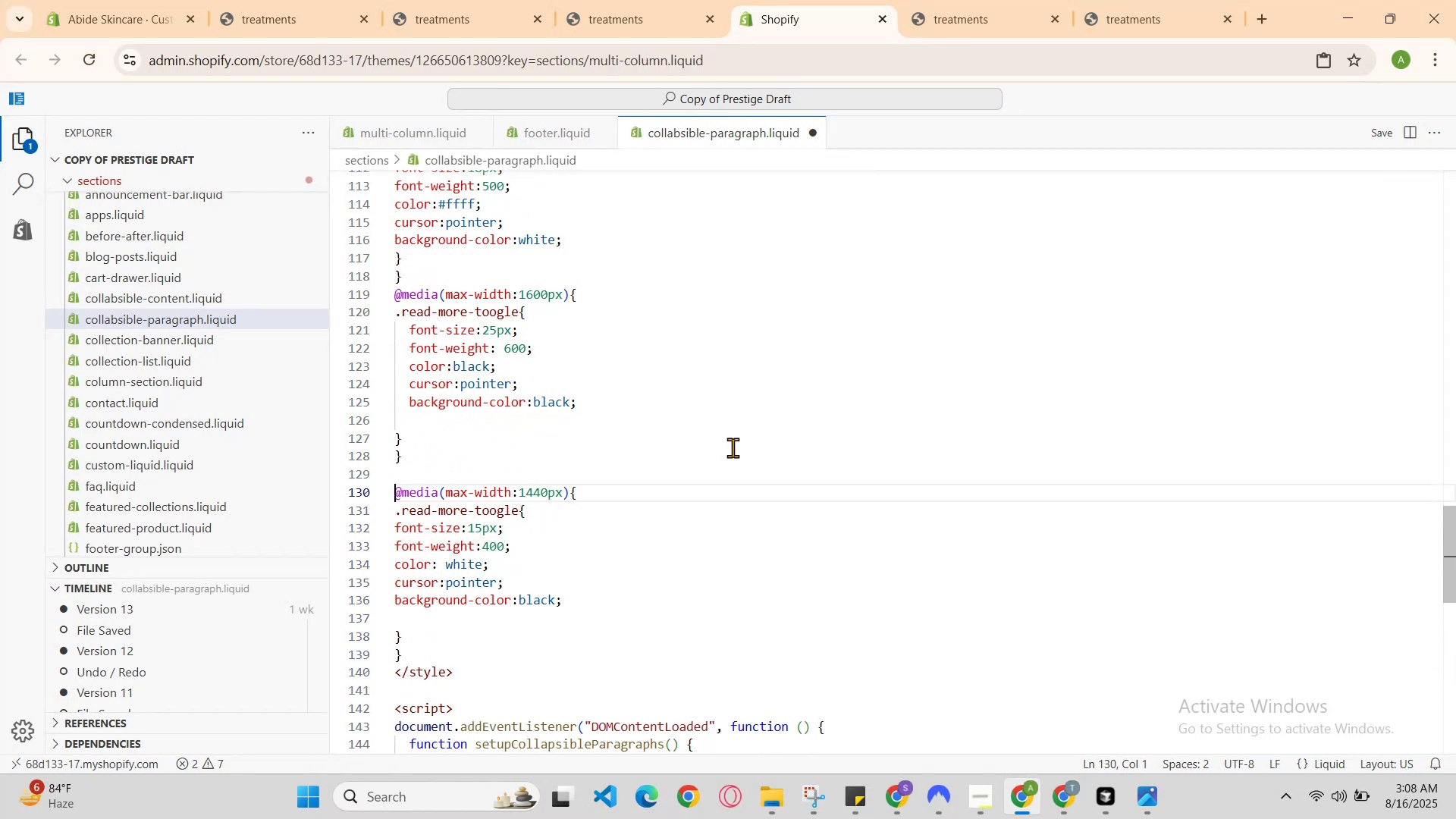 
key(ArrowUp)
 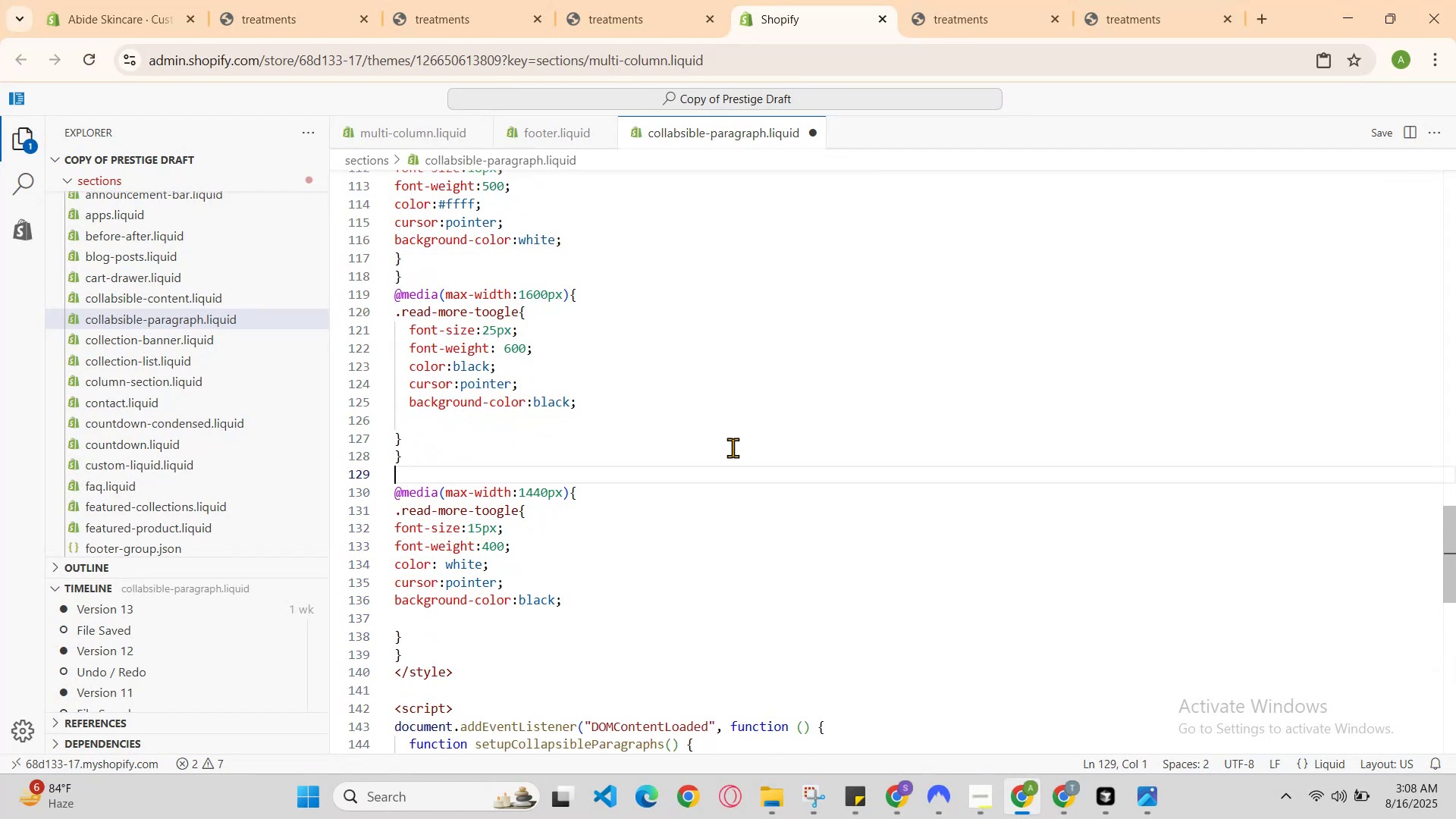 
key(ArrowUp)
 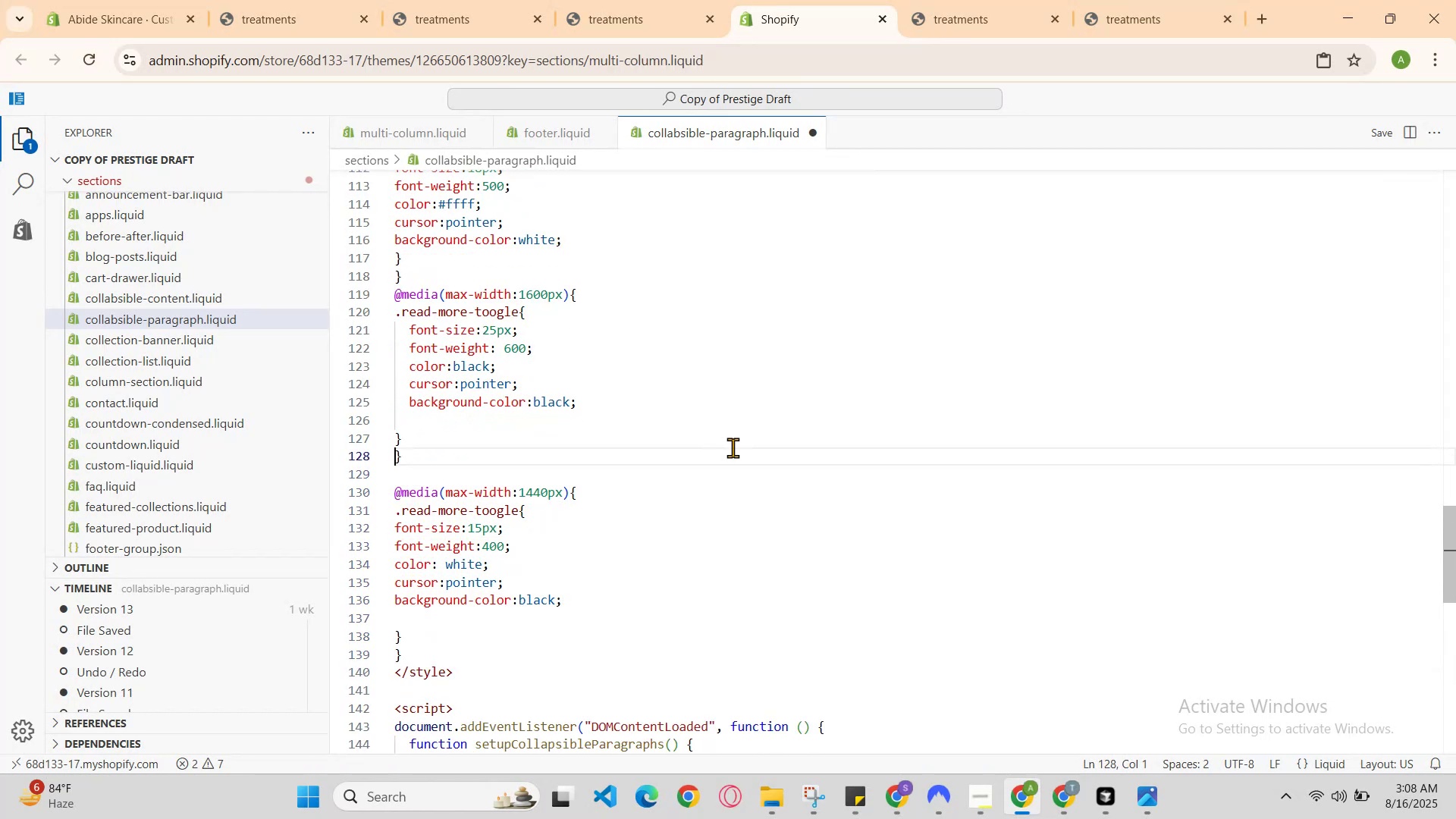 
key(ArrowUp)
 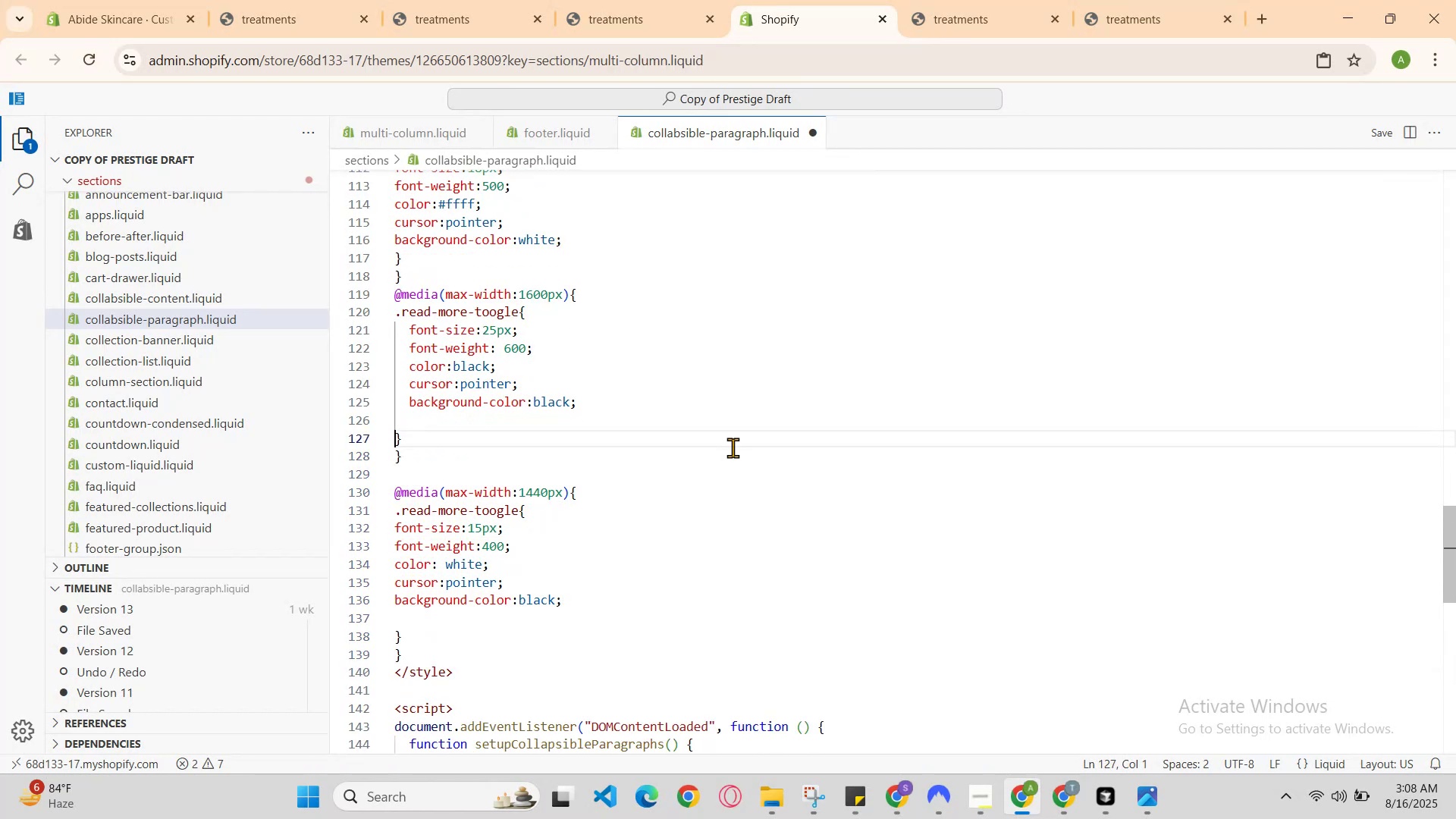 
key(ArrowUp)
 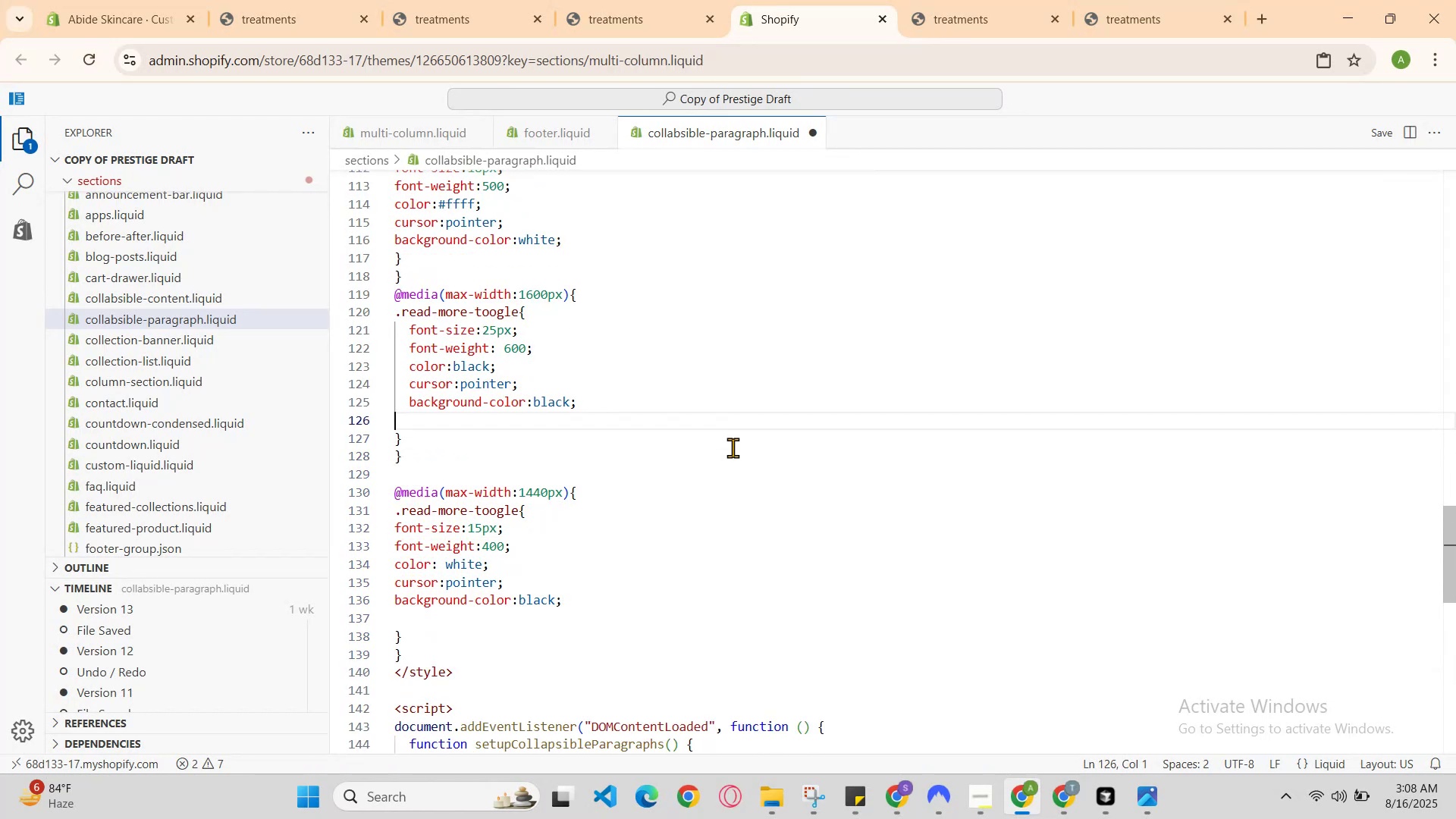 
key(ArrowUp)
 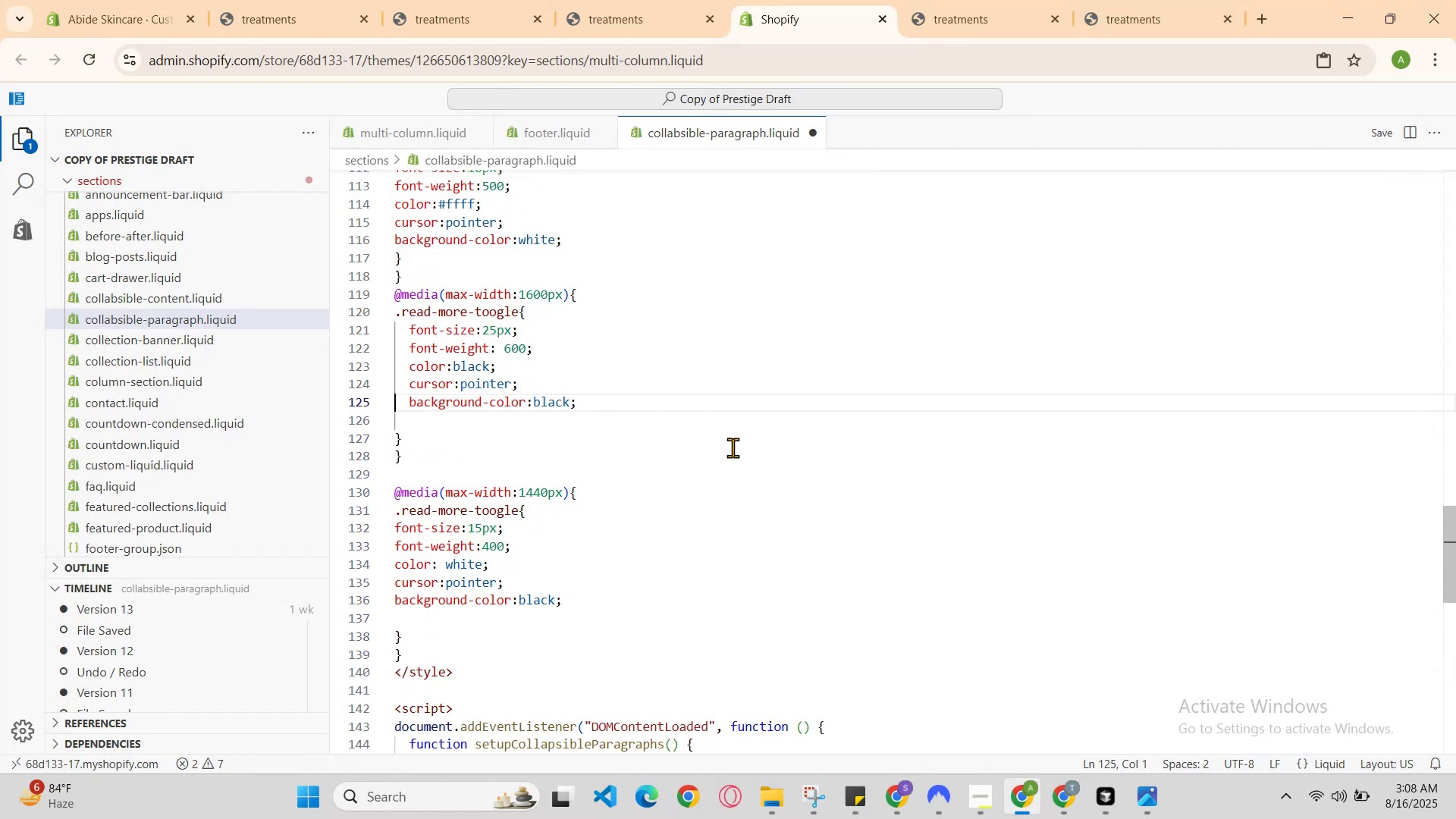 
key(ArrowUp)
 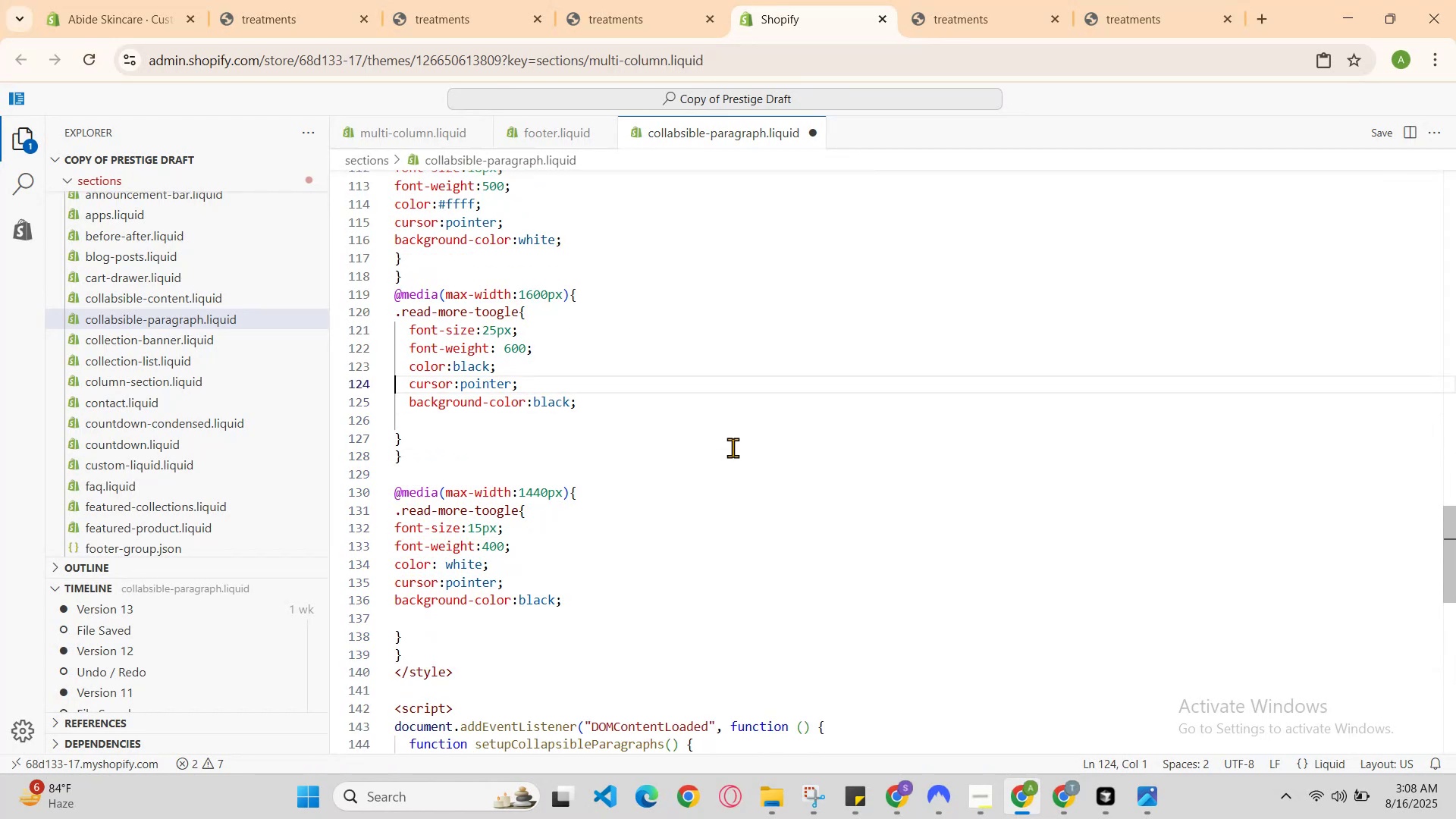 
key(ArrowUp)
 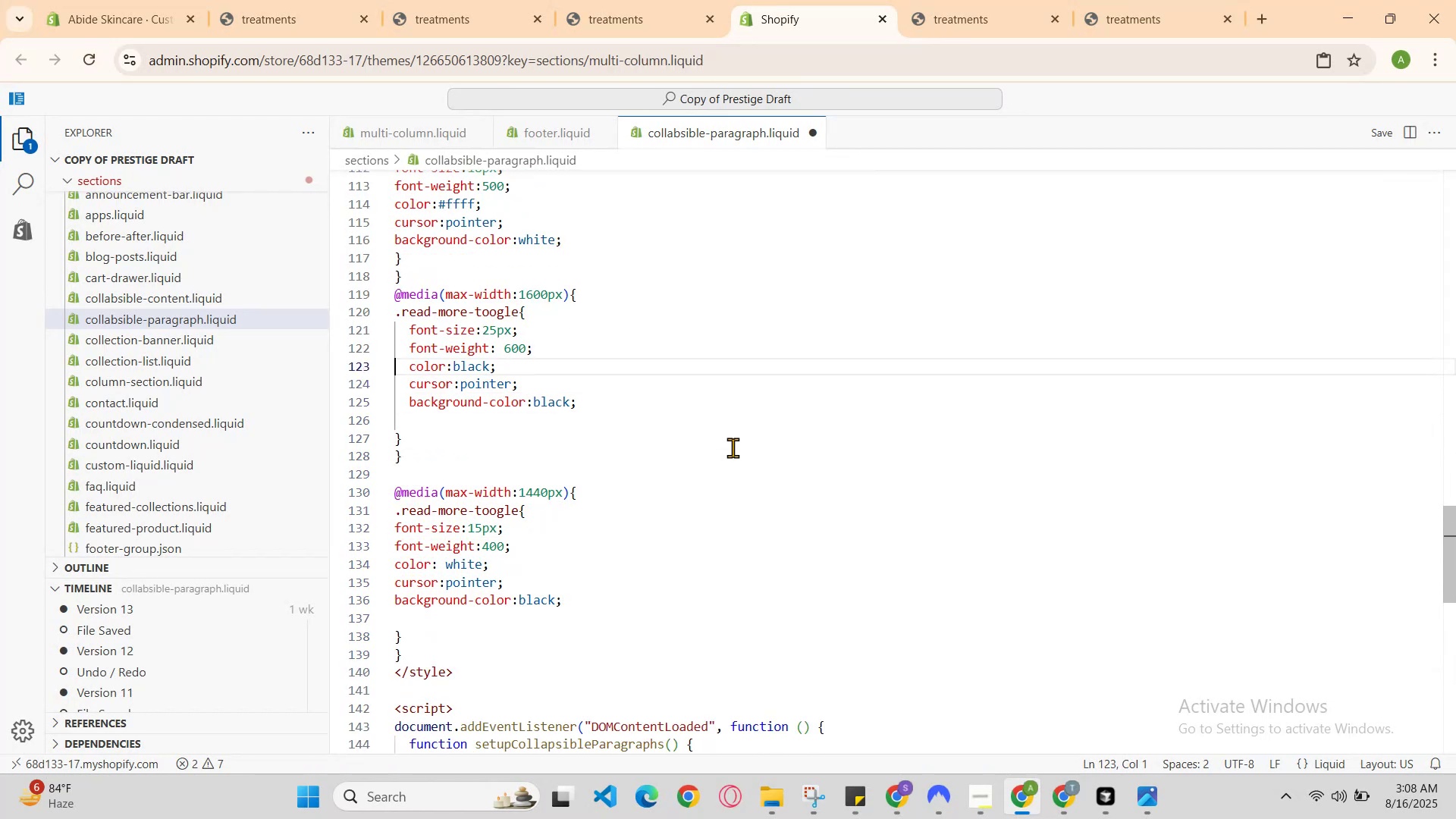 
key(ArrowUp)
 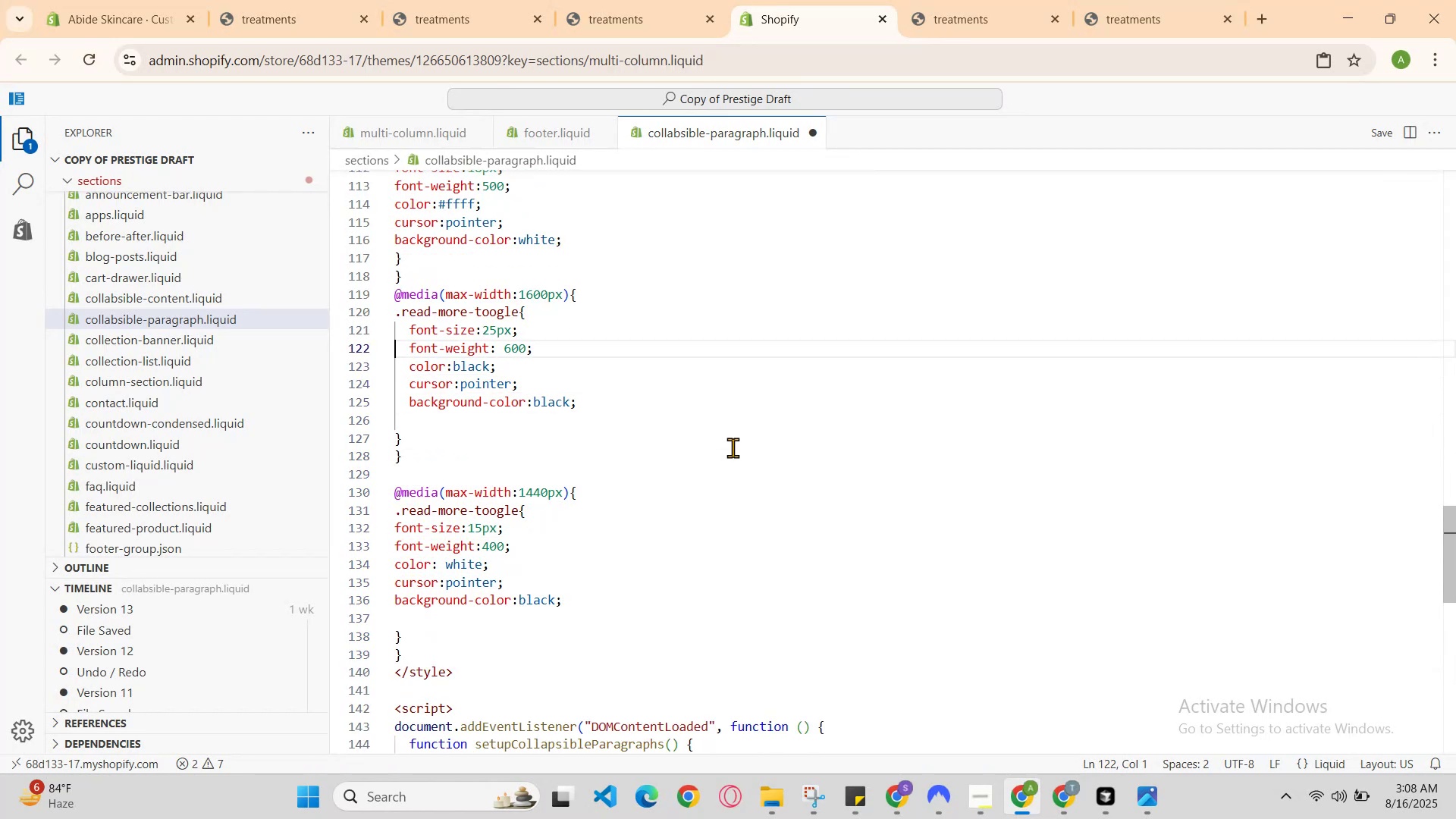 
key(ArrowUp)
 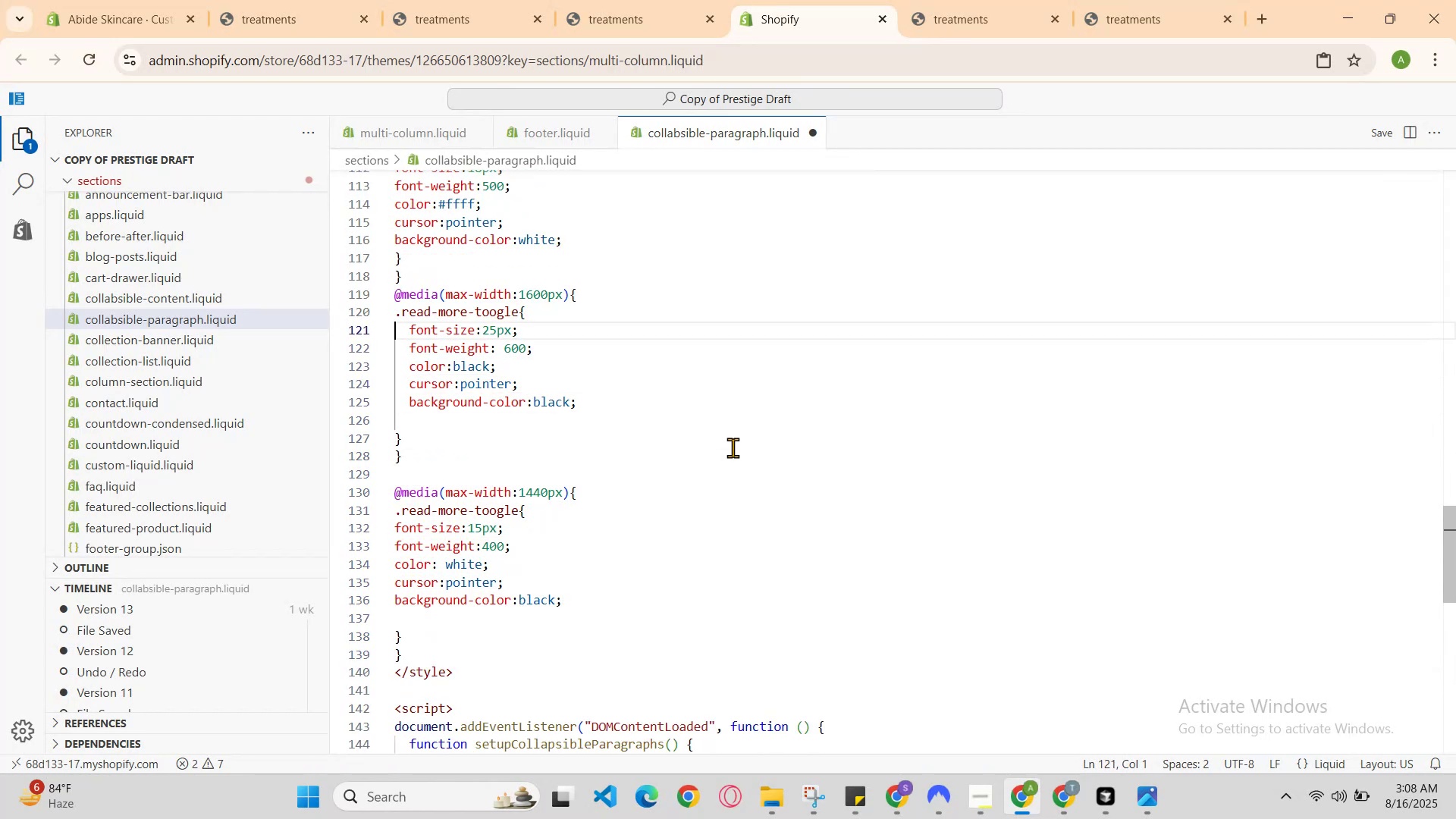 
key(ArrowUp)
 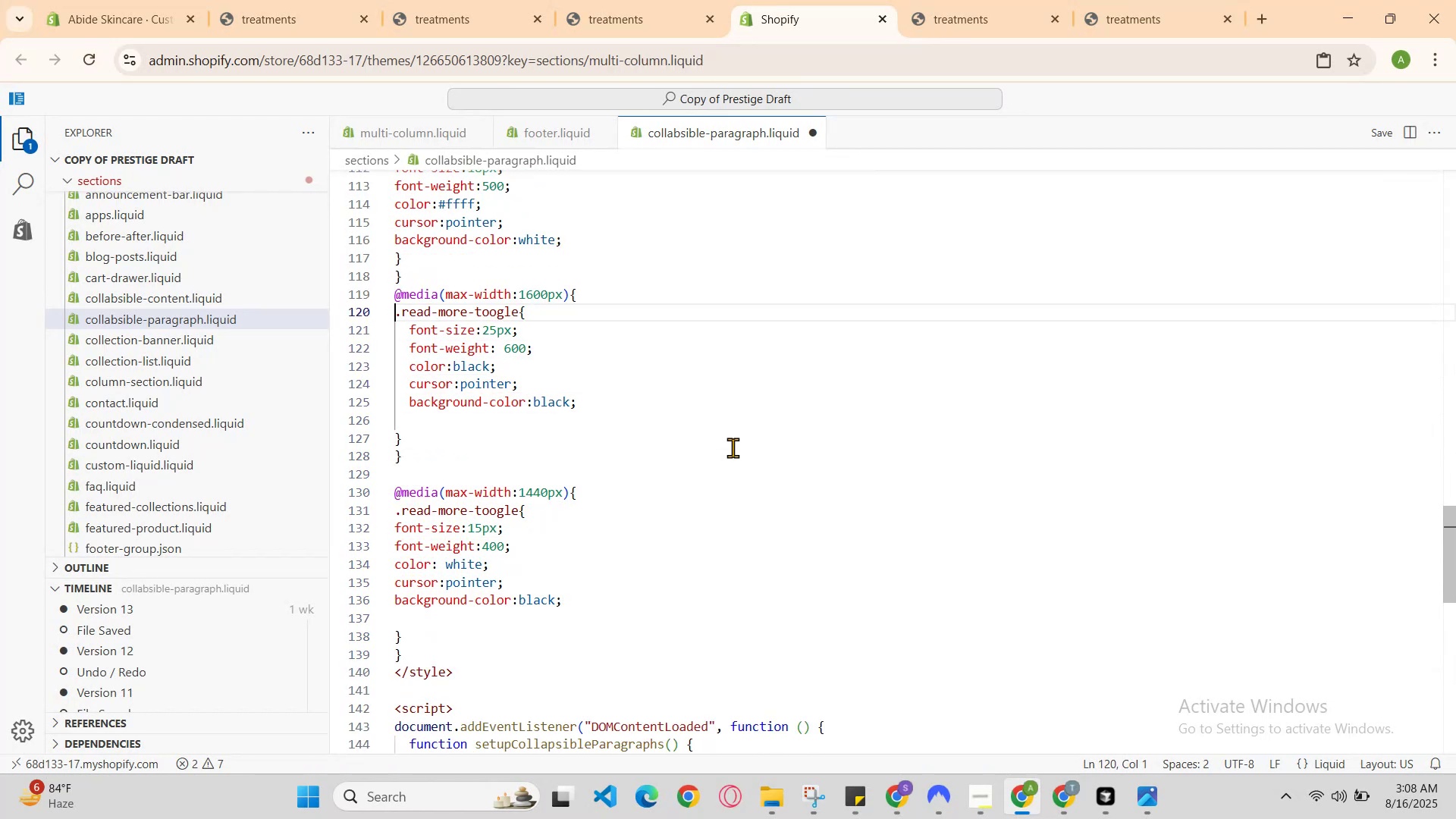 
hold_key(key=ArrowDown, duration=0.91)
 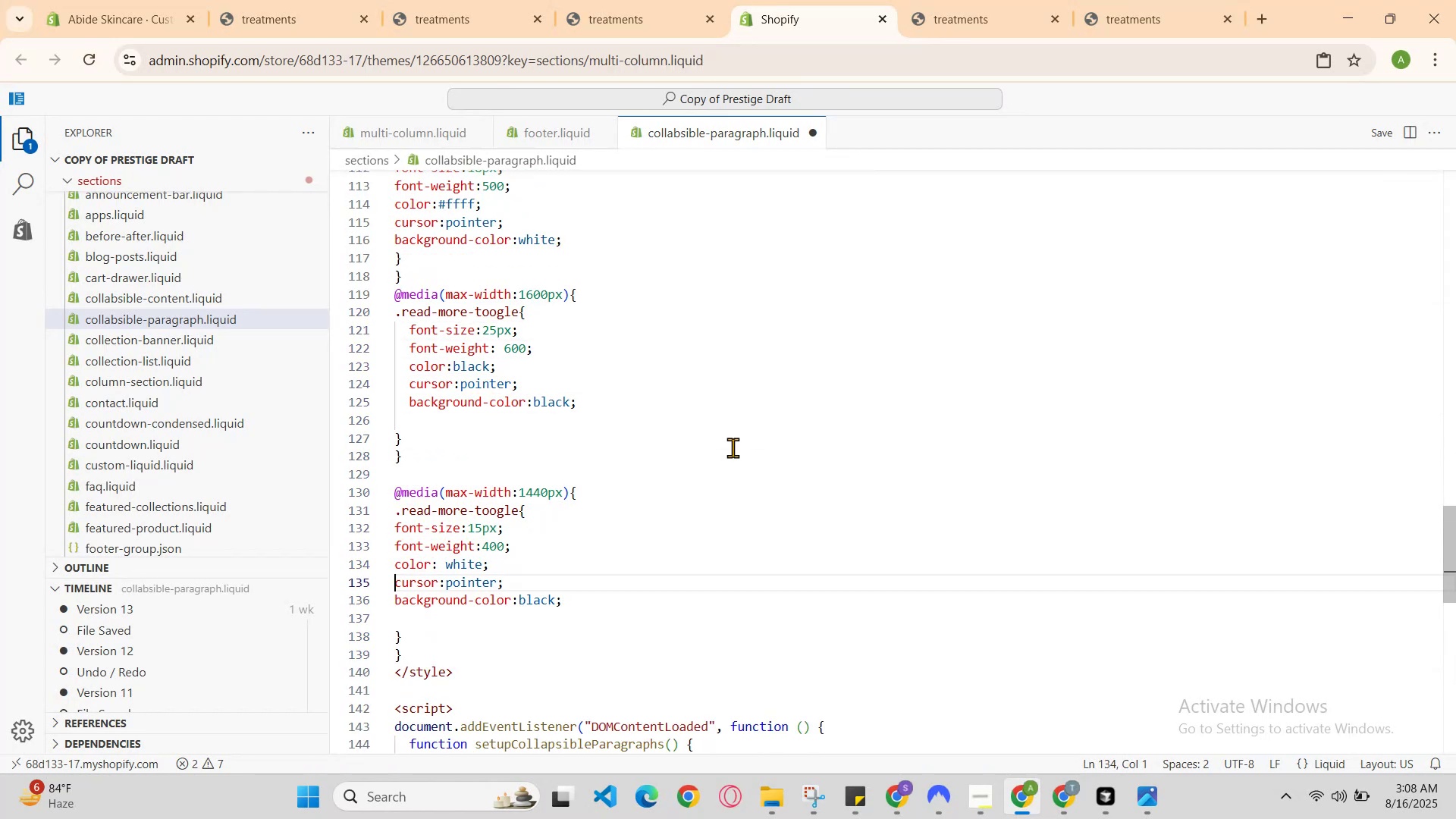 
key(ArrowDown)
 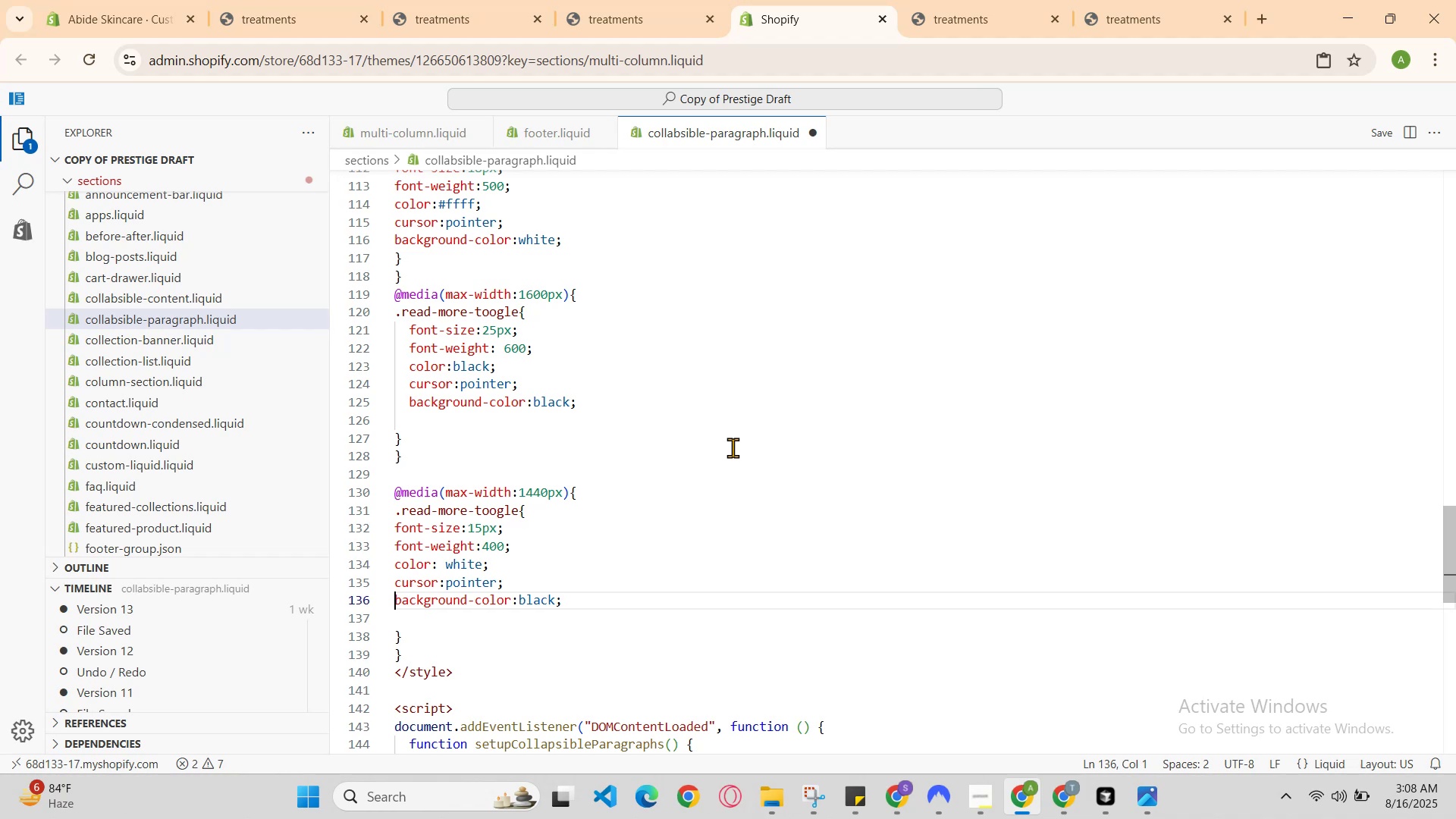 
key(ArrowDown)
 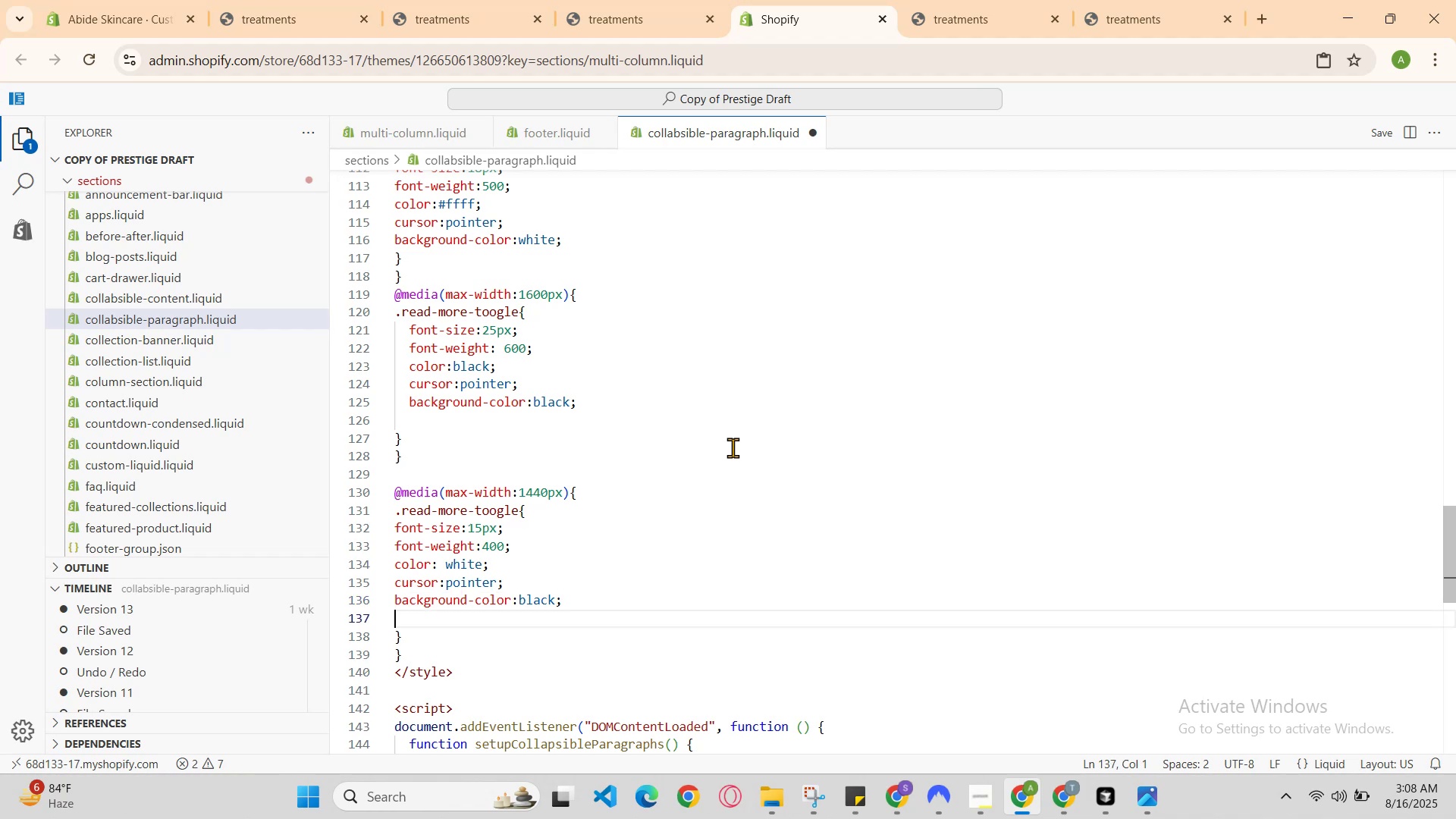 
key(ArrowDown)
 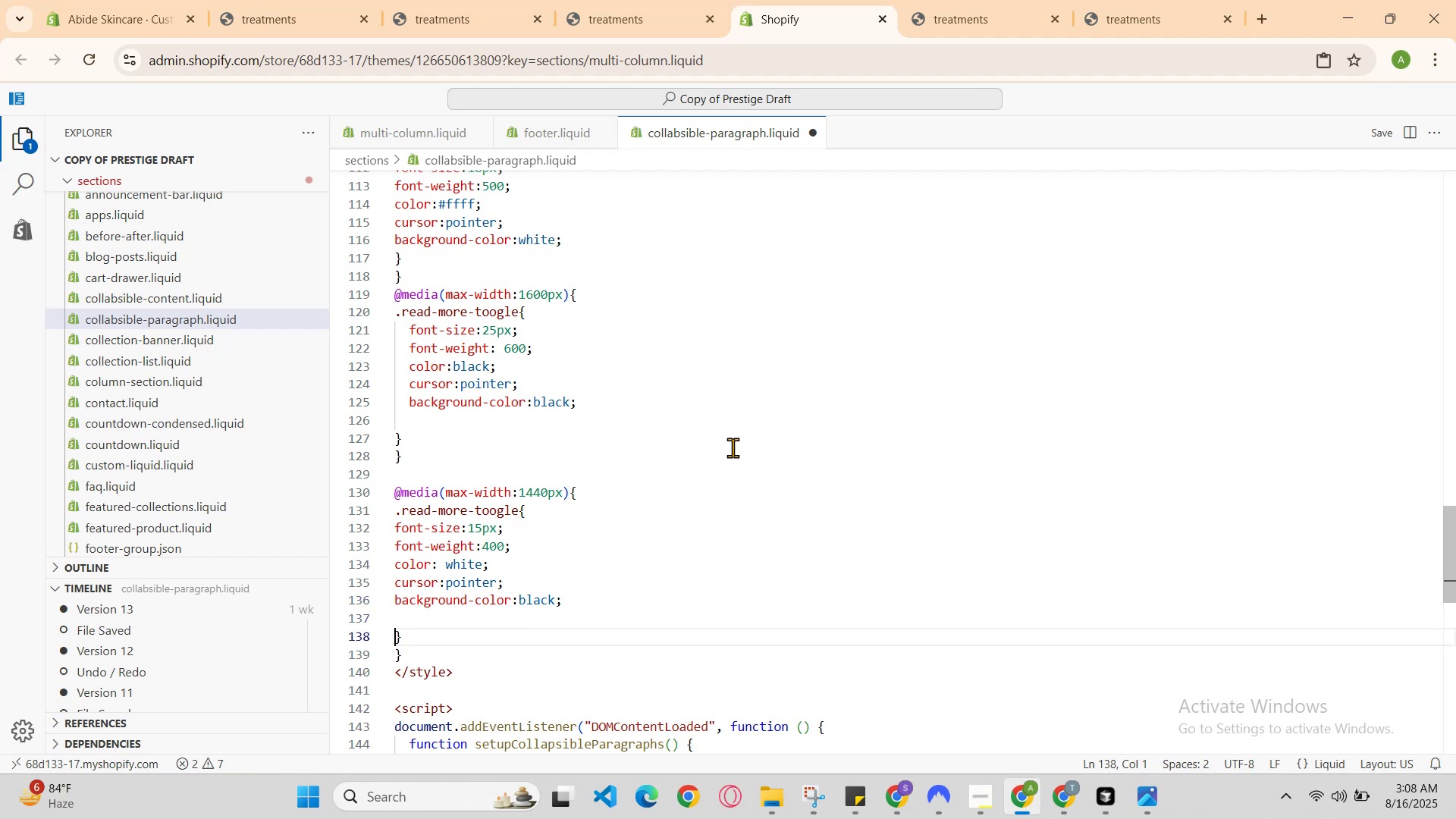 
key(ArrowDown)
 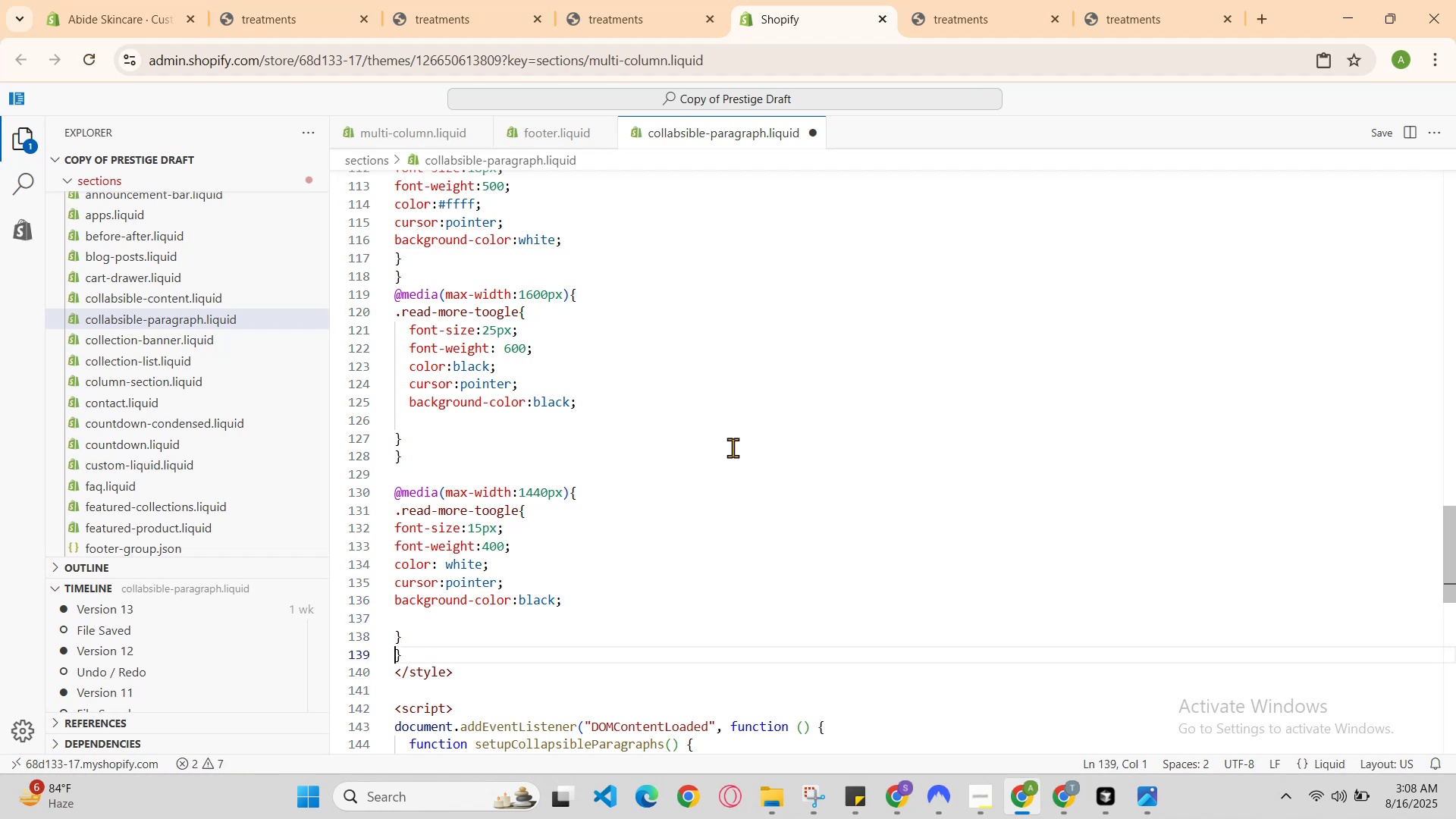 
key(ArrowRight)
 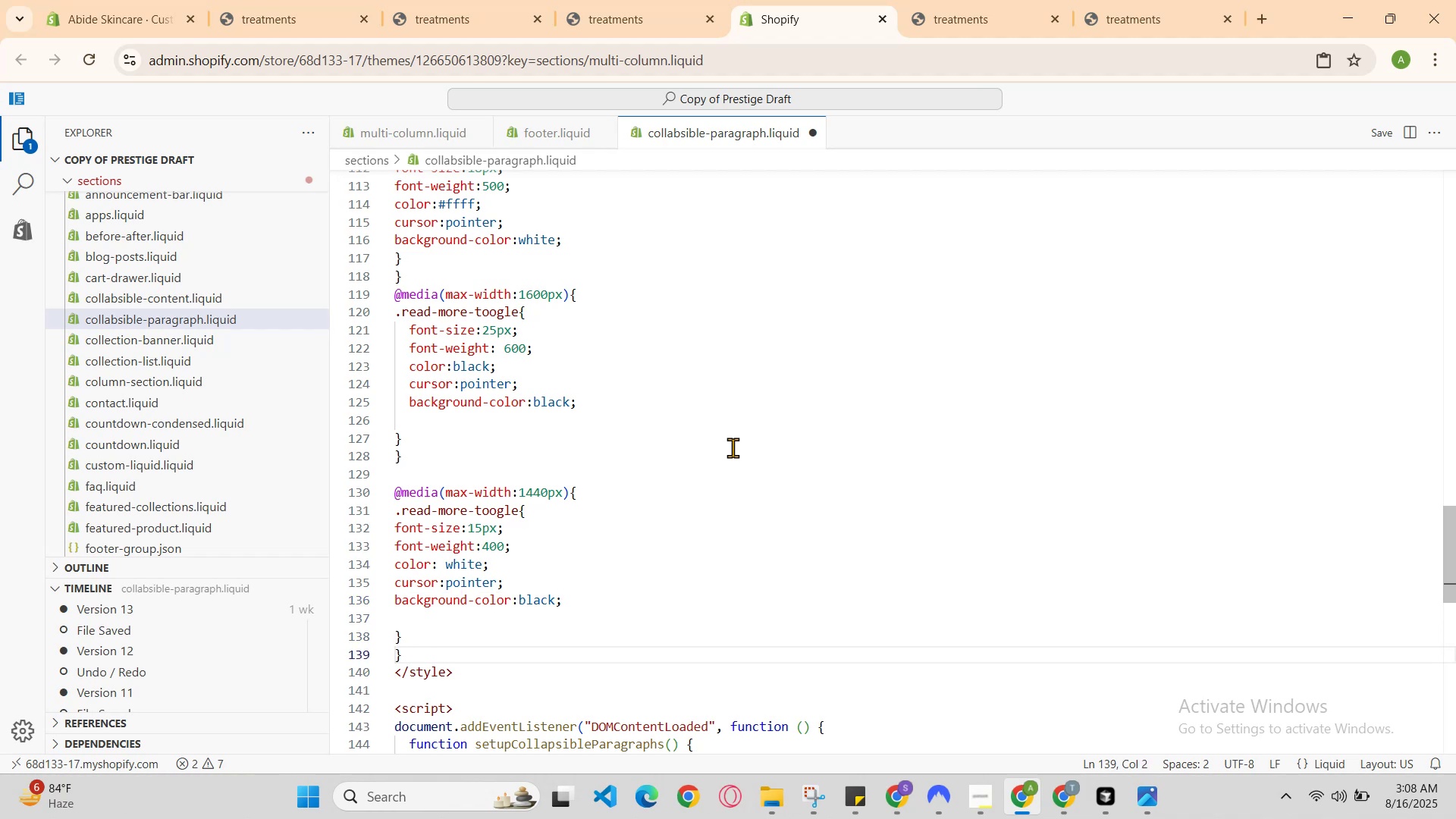 
key(Enter)
 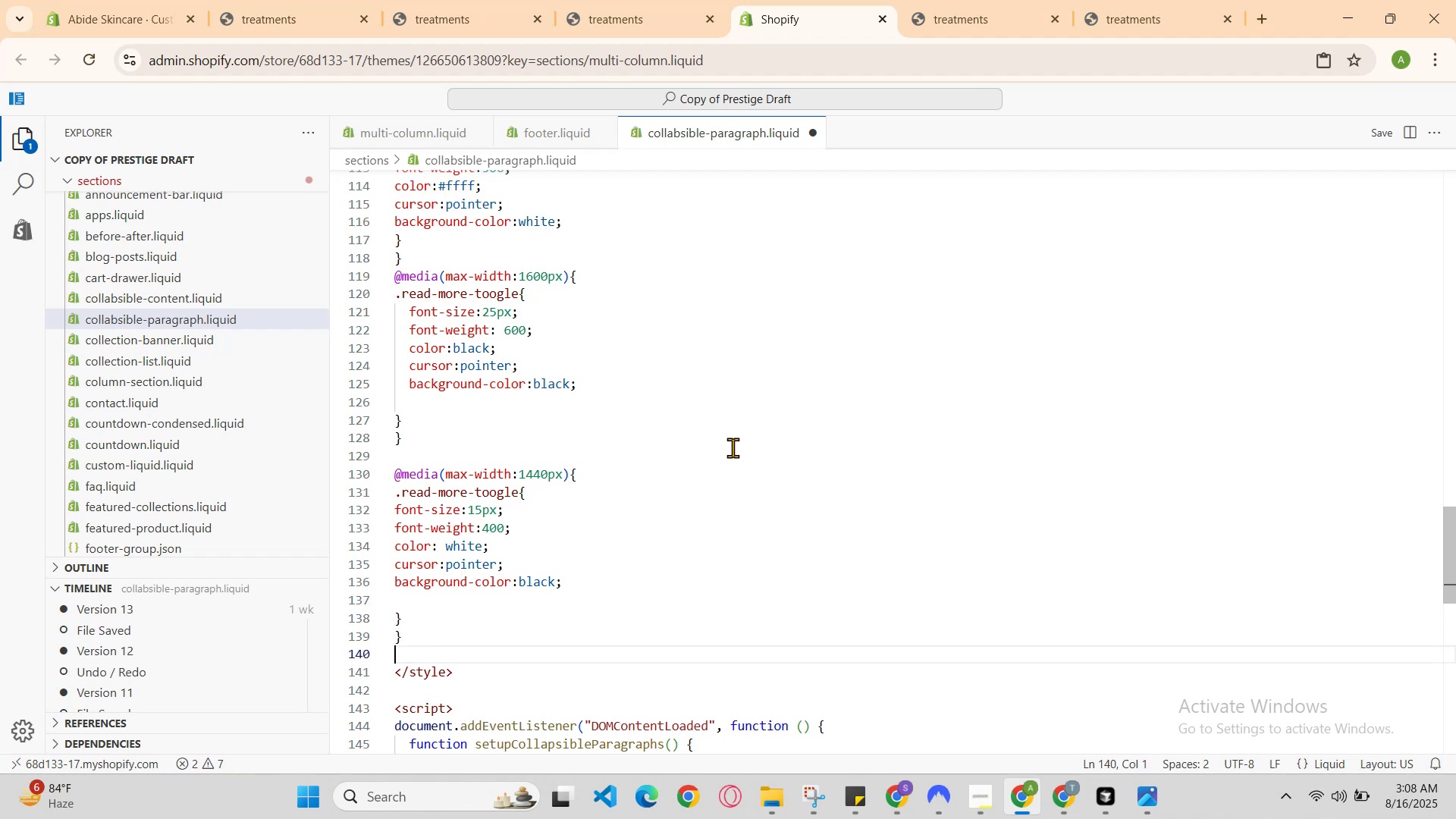 
key(Enter)
 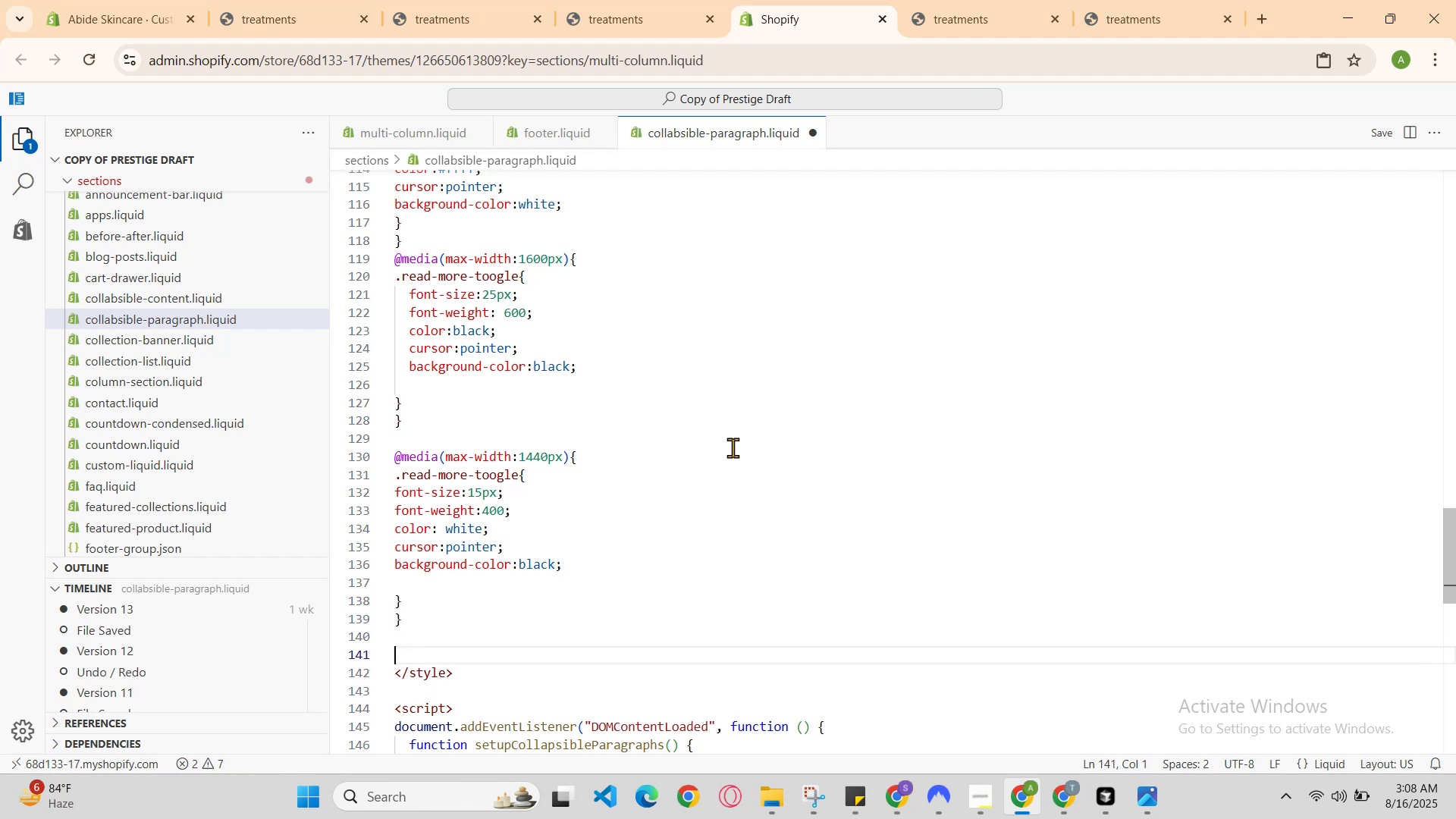 
type(@meddiqa )
key(Backspace)
key(Backspace)
key(Backspace)
key(Backspace)
key(Backspace)
type(ia )
key(Backspace)
type((max-width:1600px)
 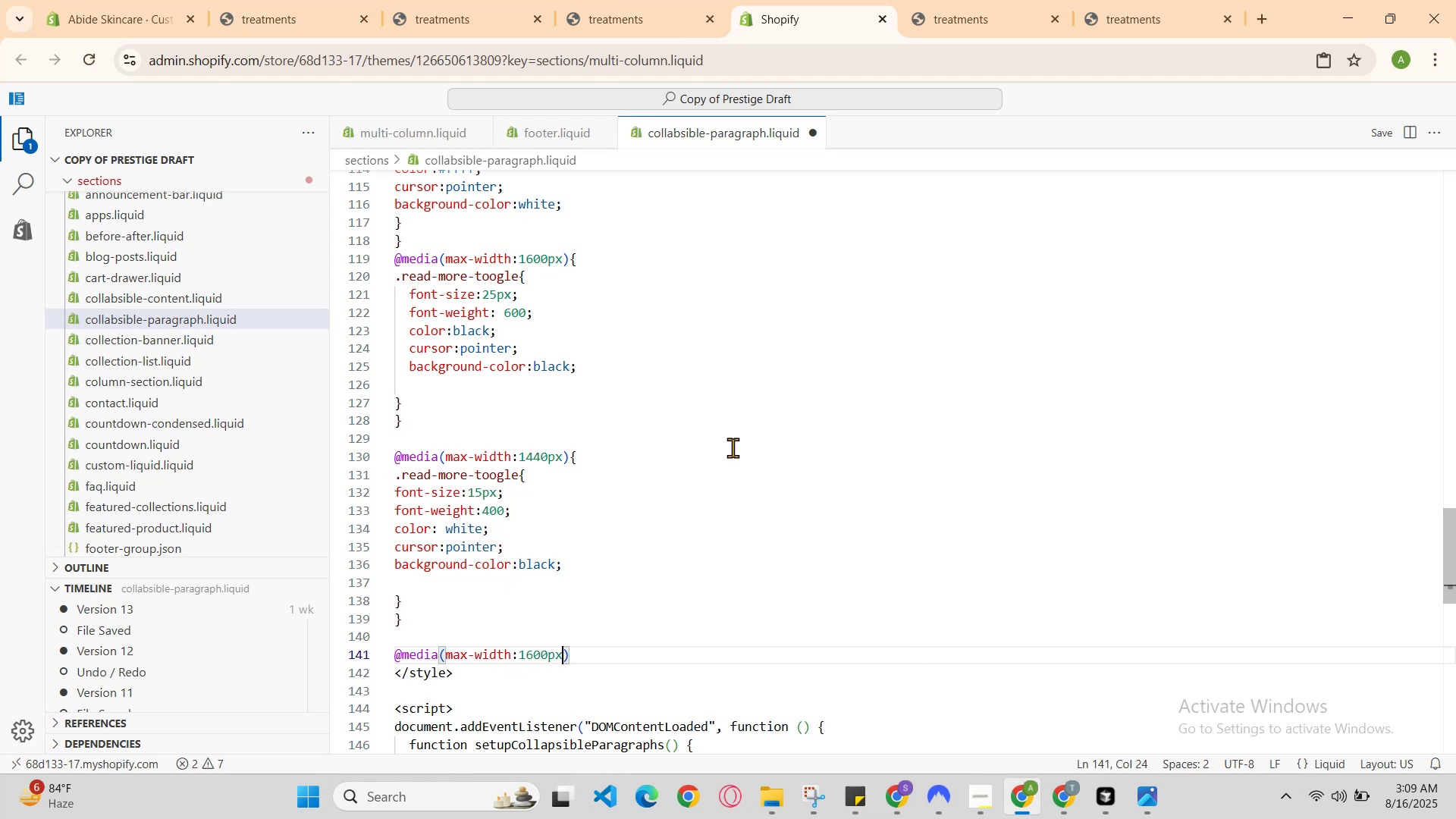 
key(ArrowRight)
 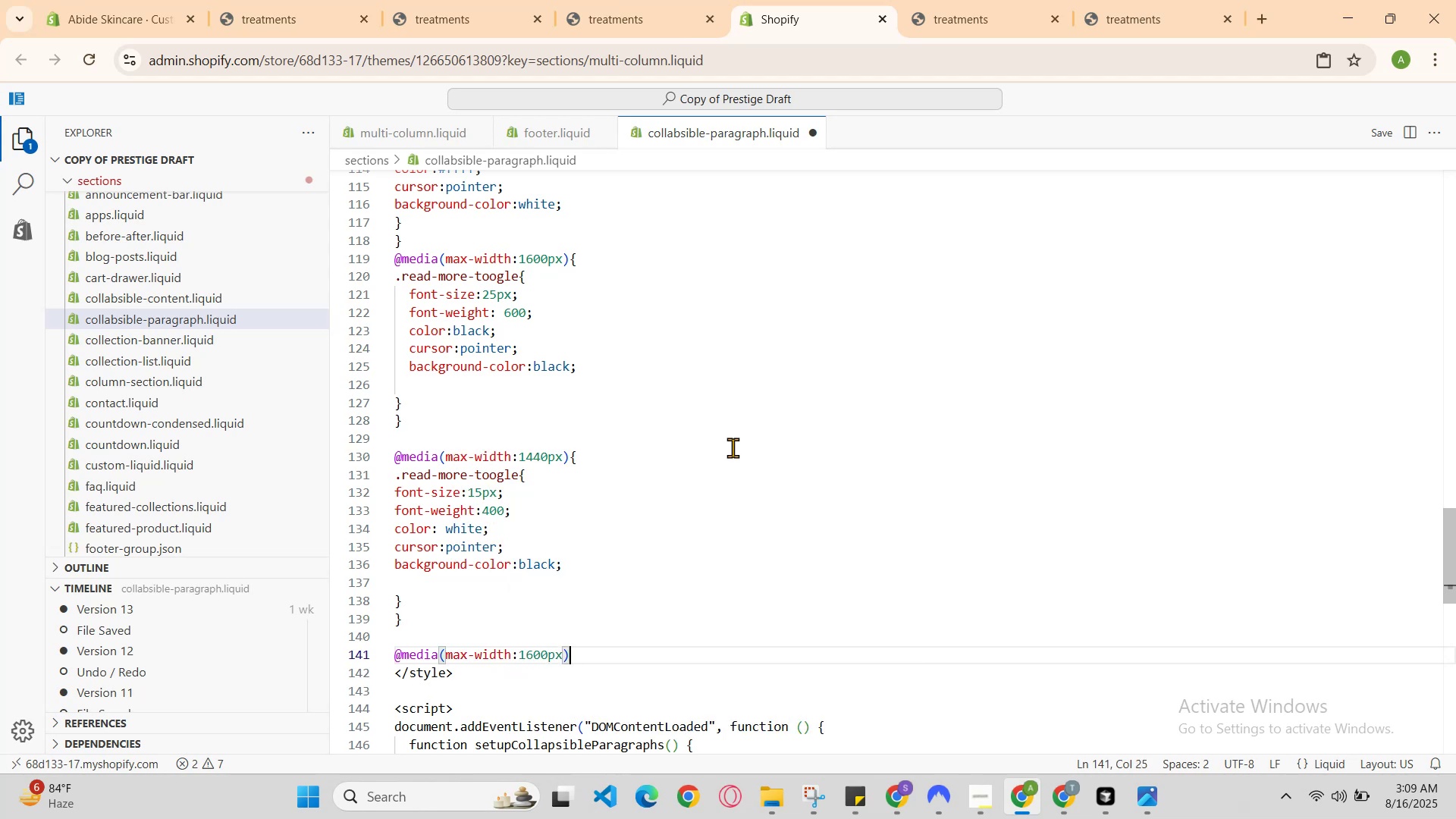 
key(Shift+BracketLeft)
 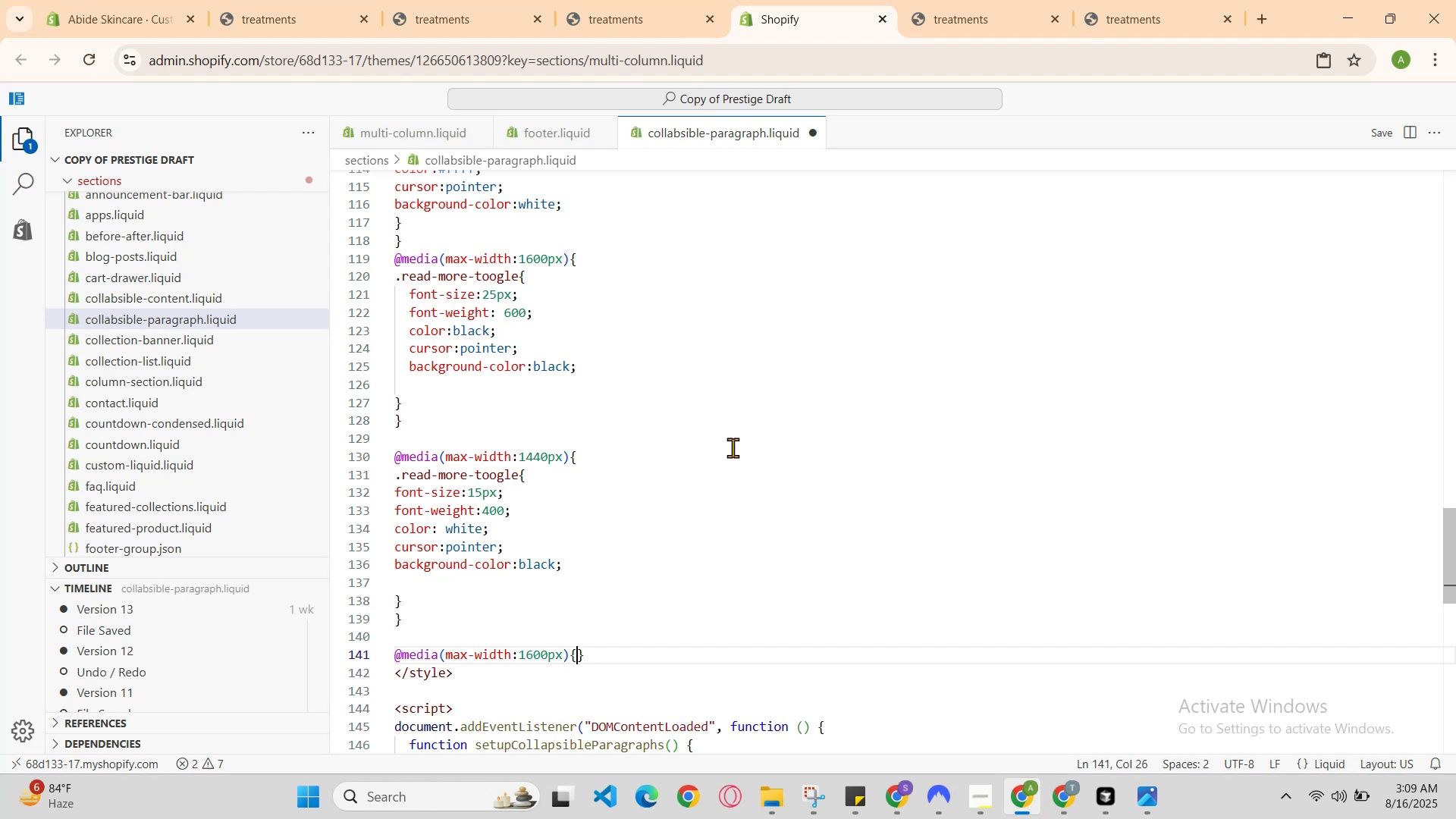 
key(Enter)
 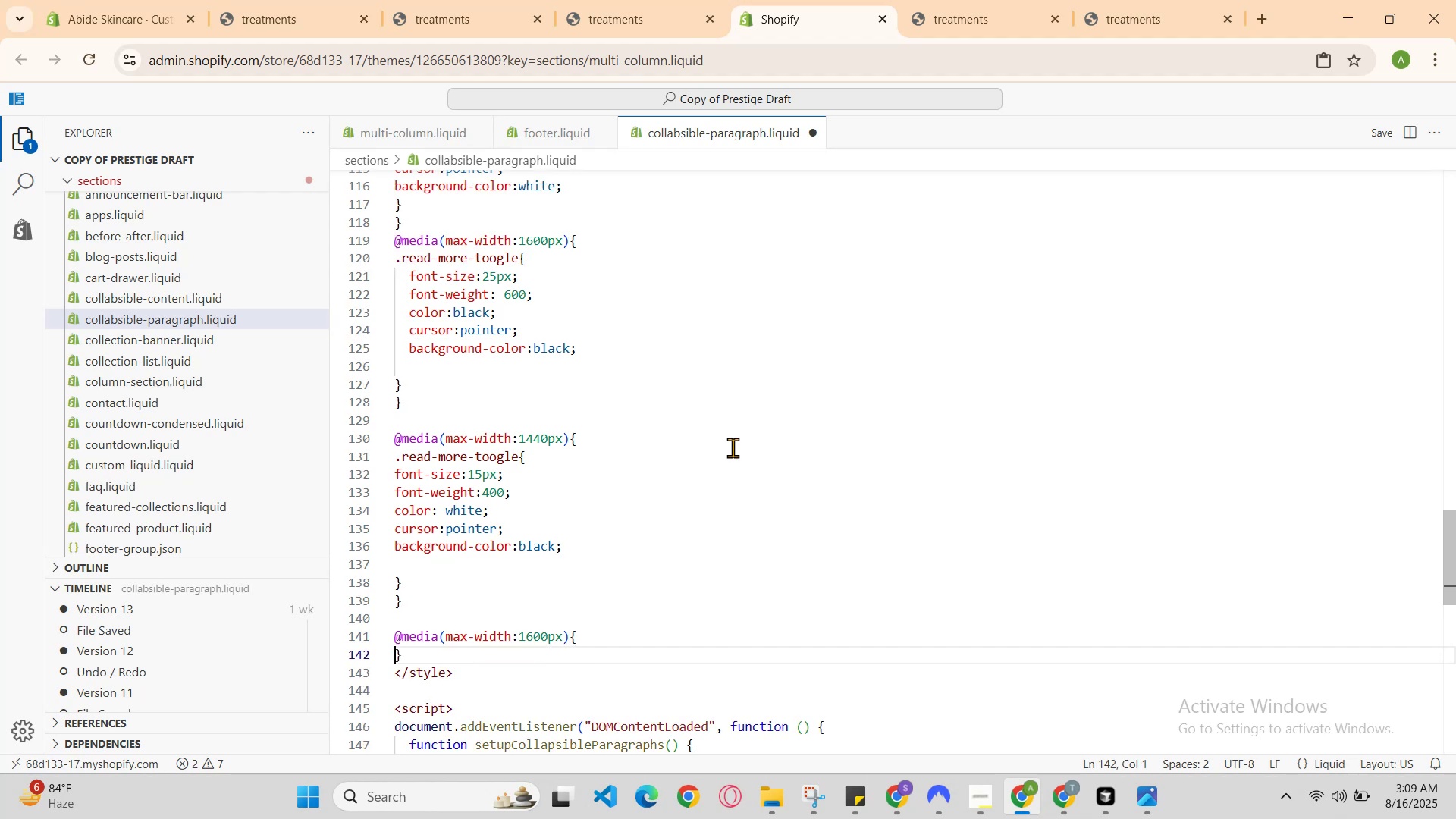 
key(Enter)
 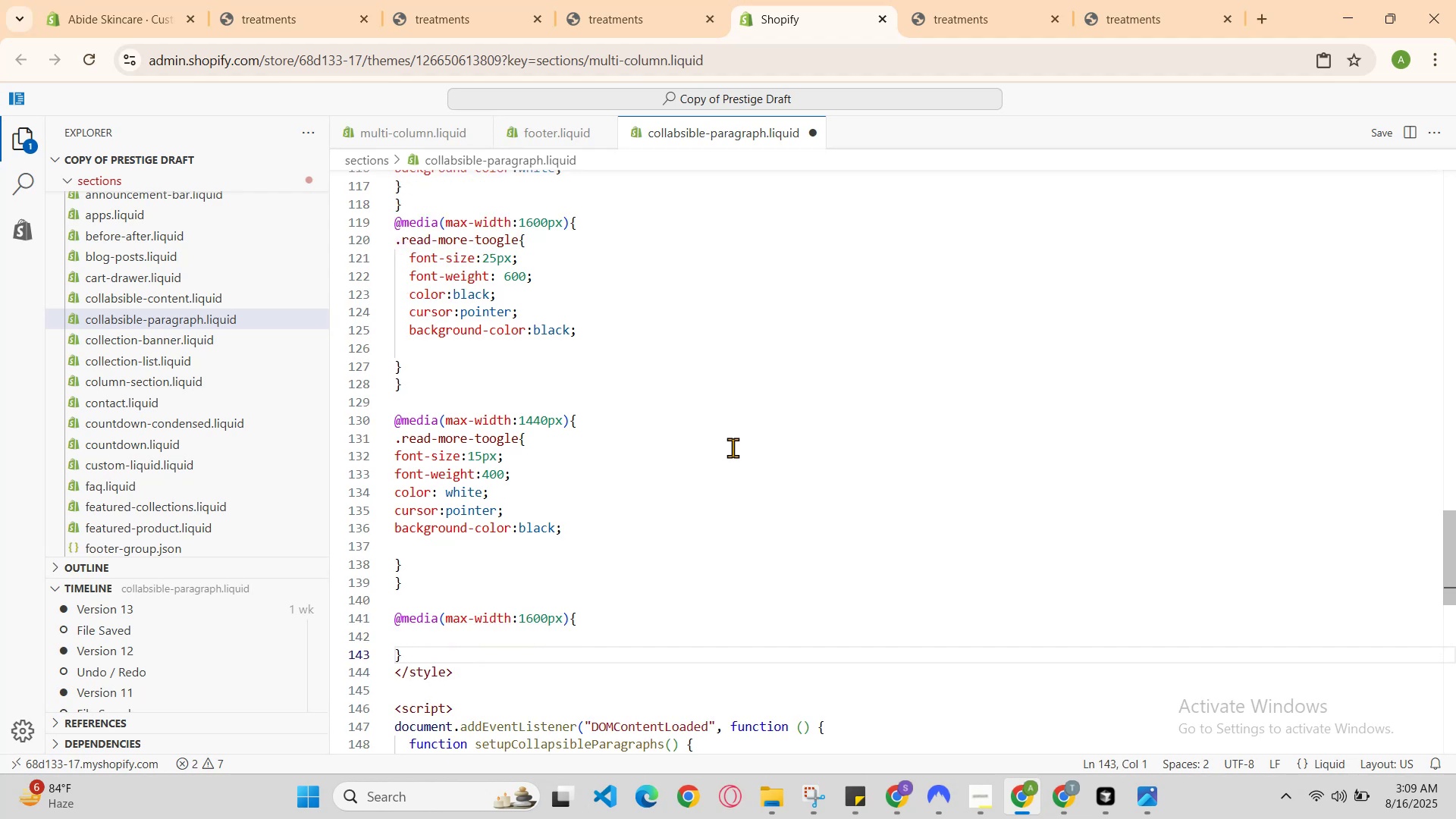 
key(ArrowUp)
 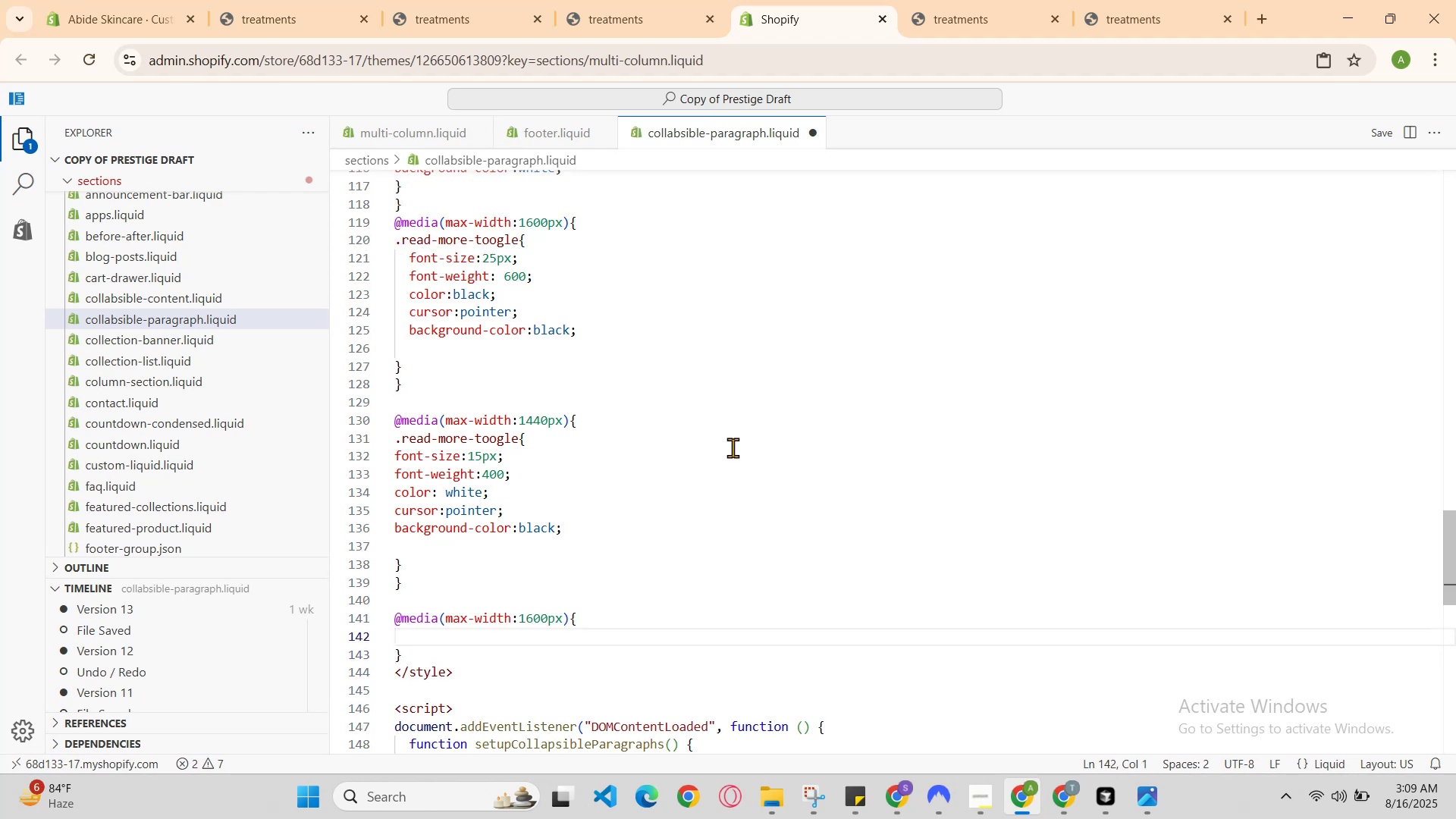 
type(.read)
 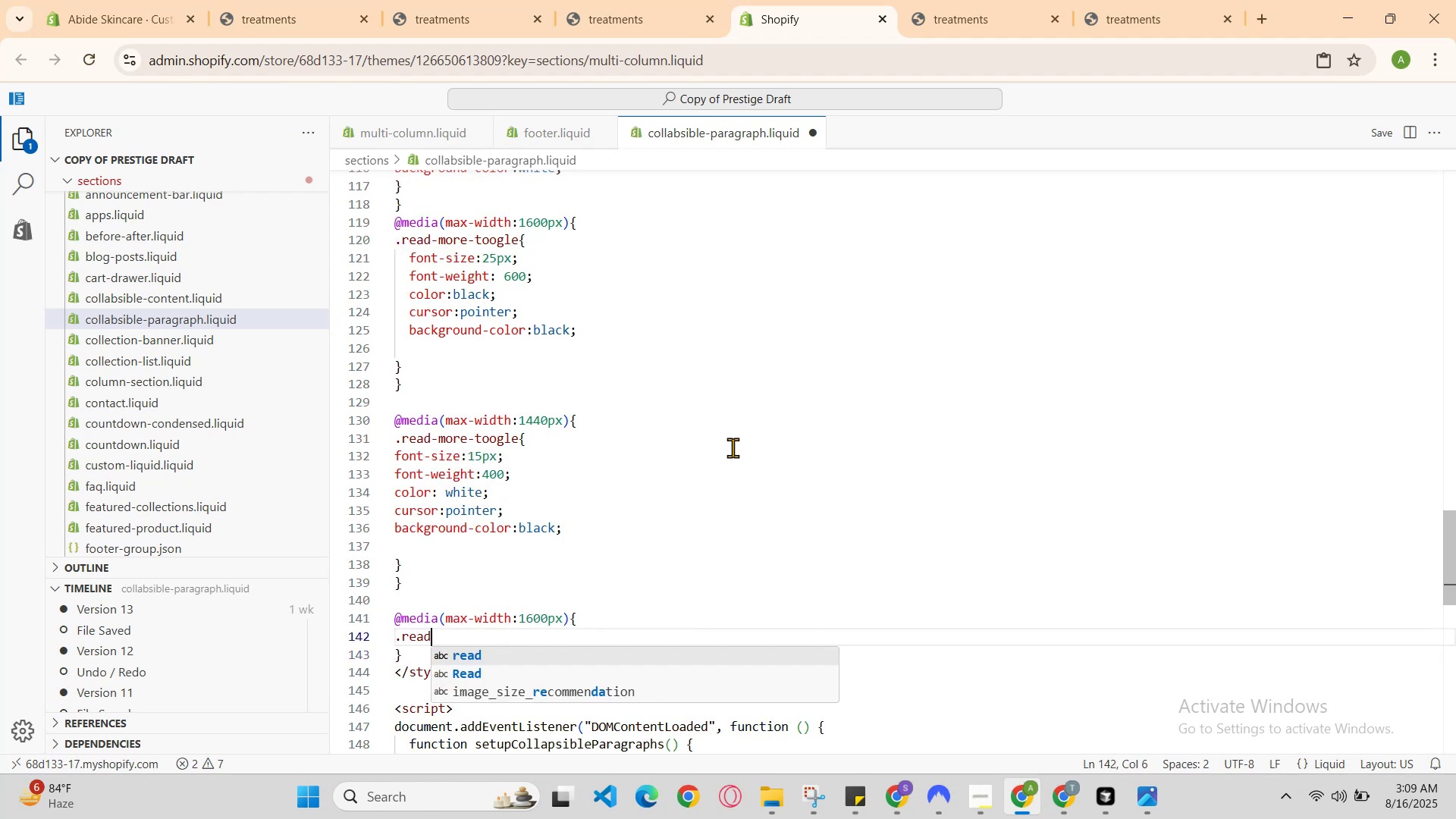 
key(Enter)
 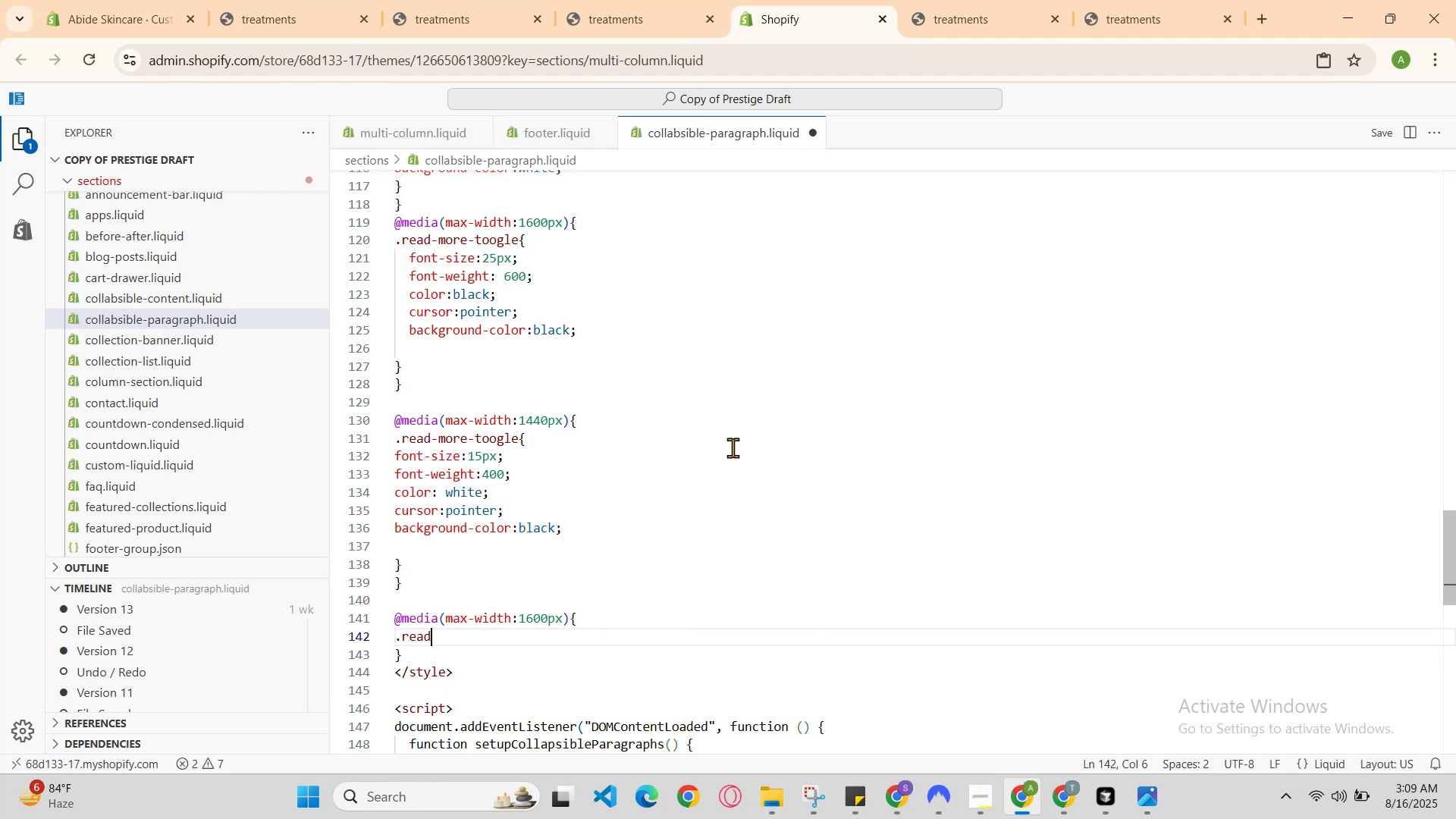 
type(-more )
key(Backspace)
type(-tooglor)
key(Backspace)
key(Backspace)
type(e)
key(Backspace)
type(e{)
 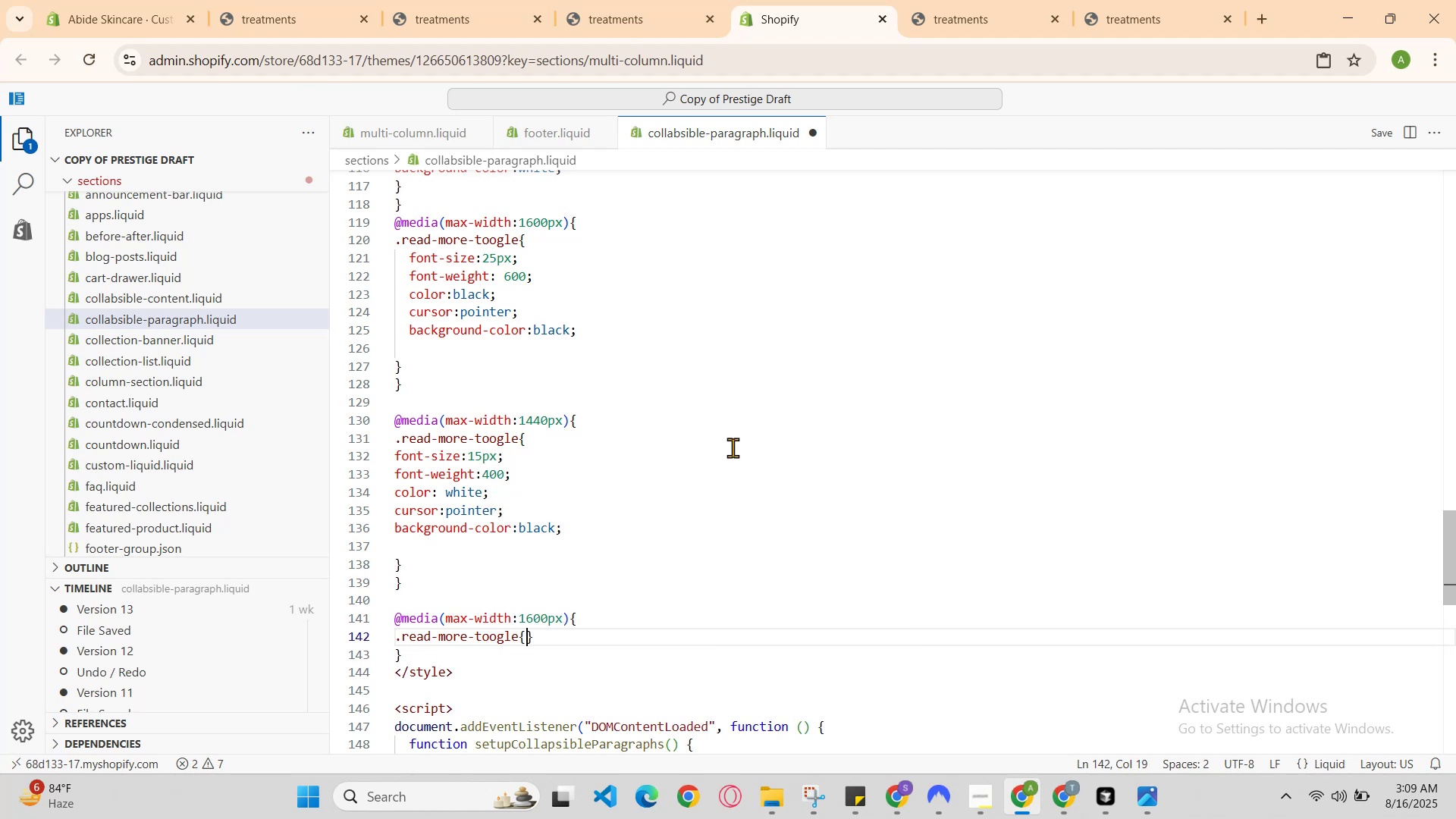 
key(Enter)
 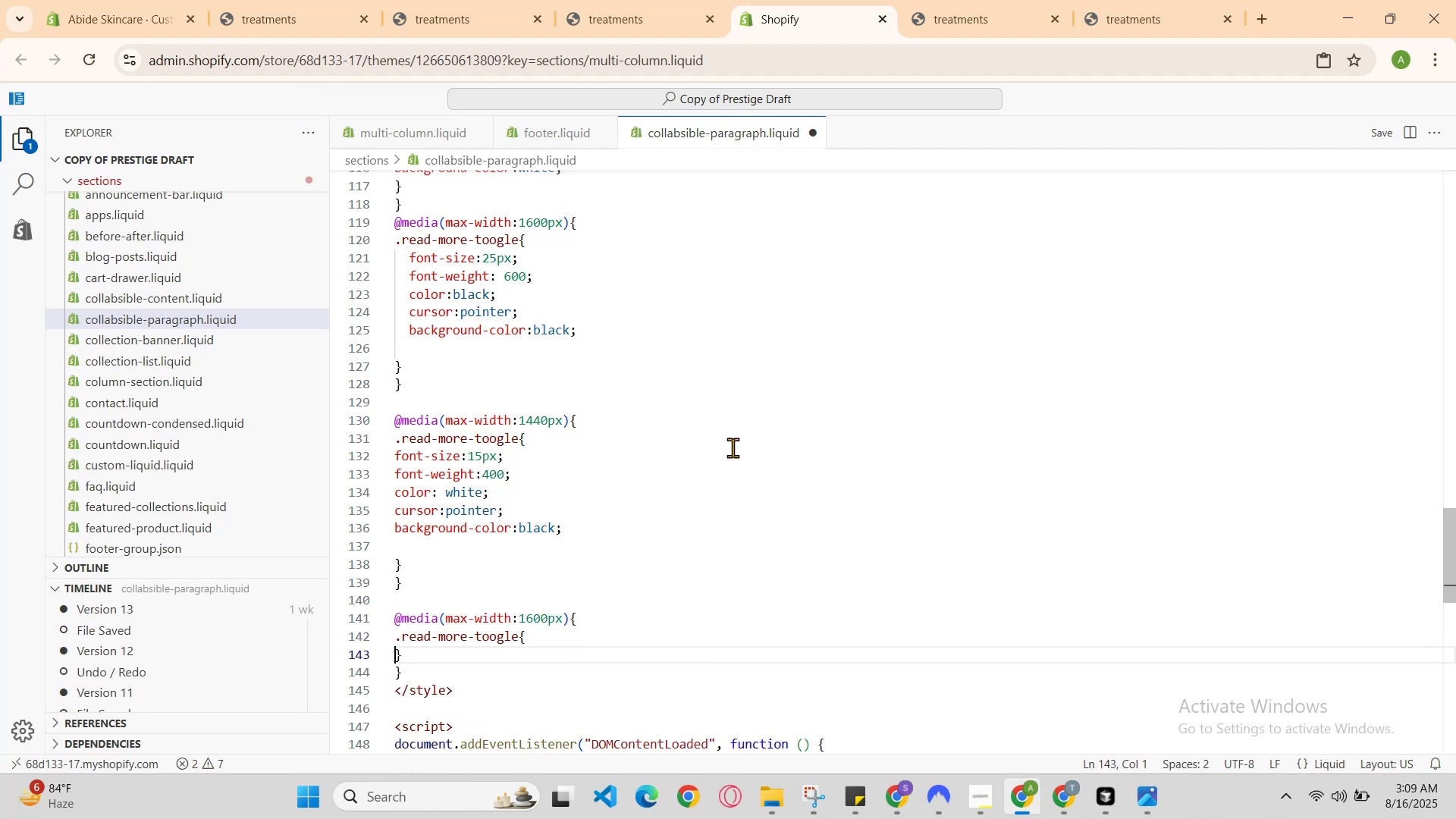 
key(Enter)
 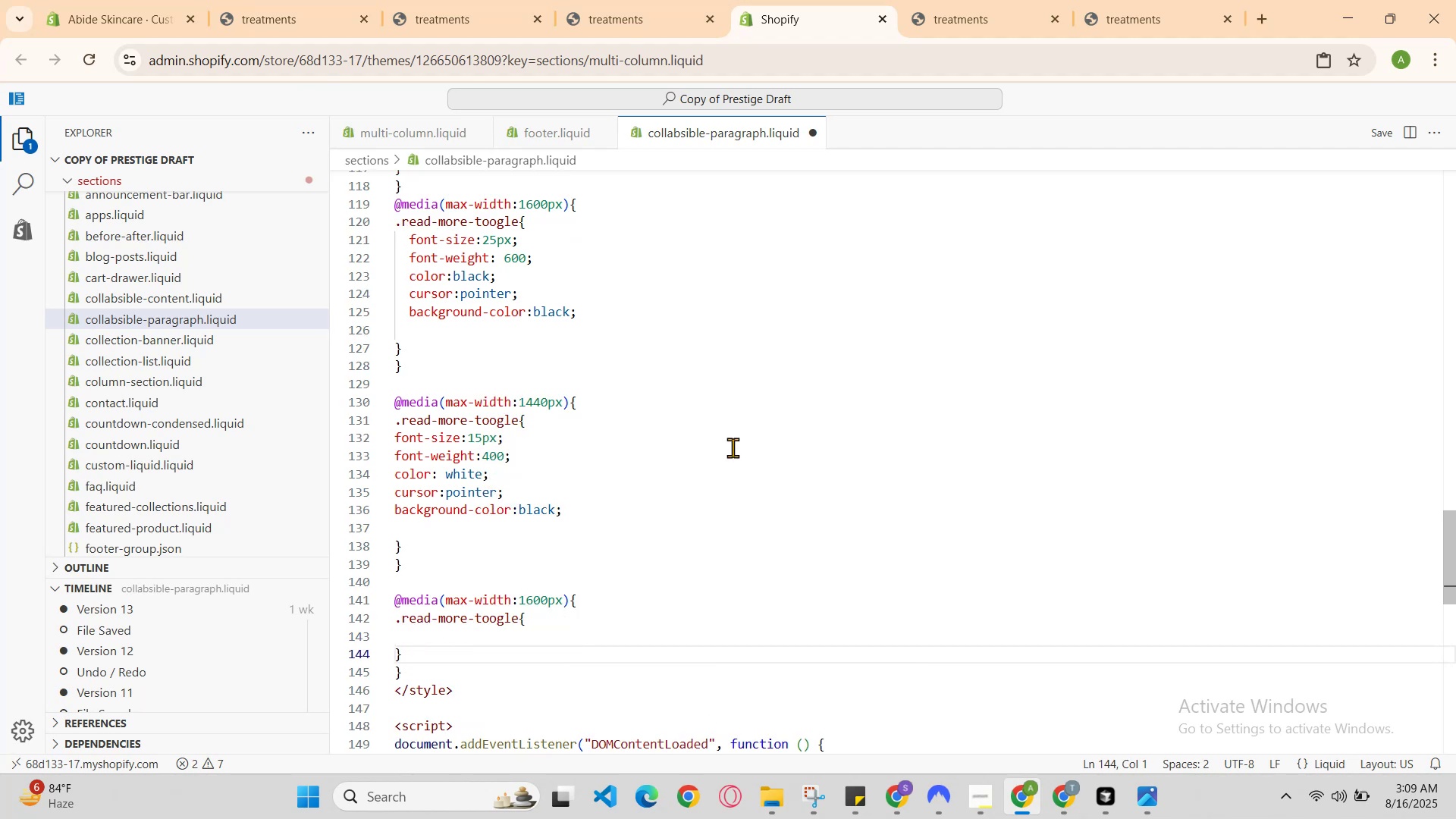 
key(ArrowUp)
 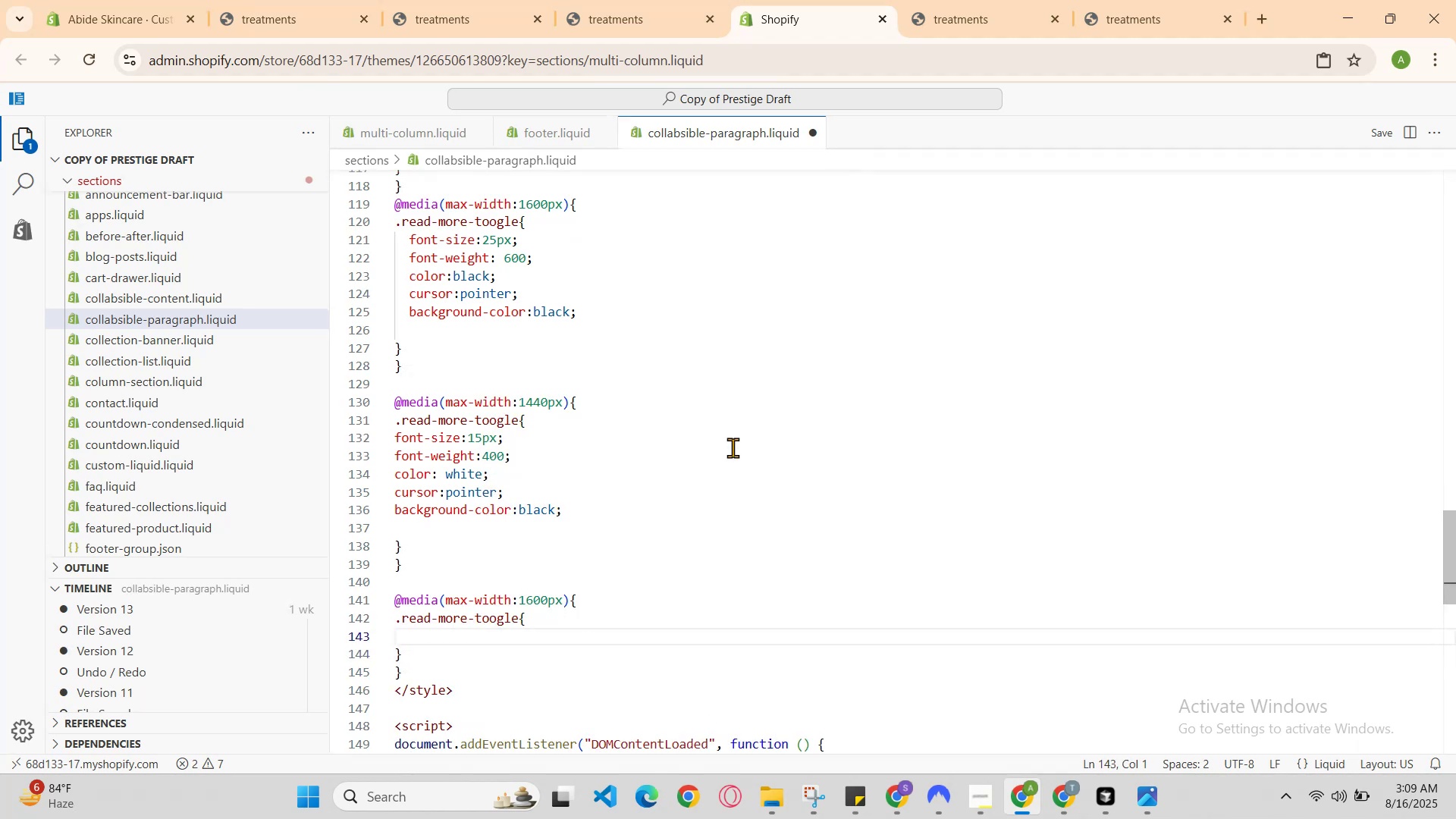 
type(font-size )
key(Backspace)
type(:)
key(Backspace)
 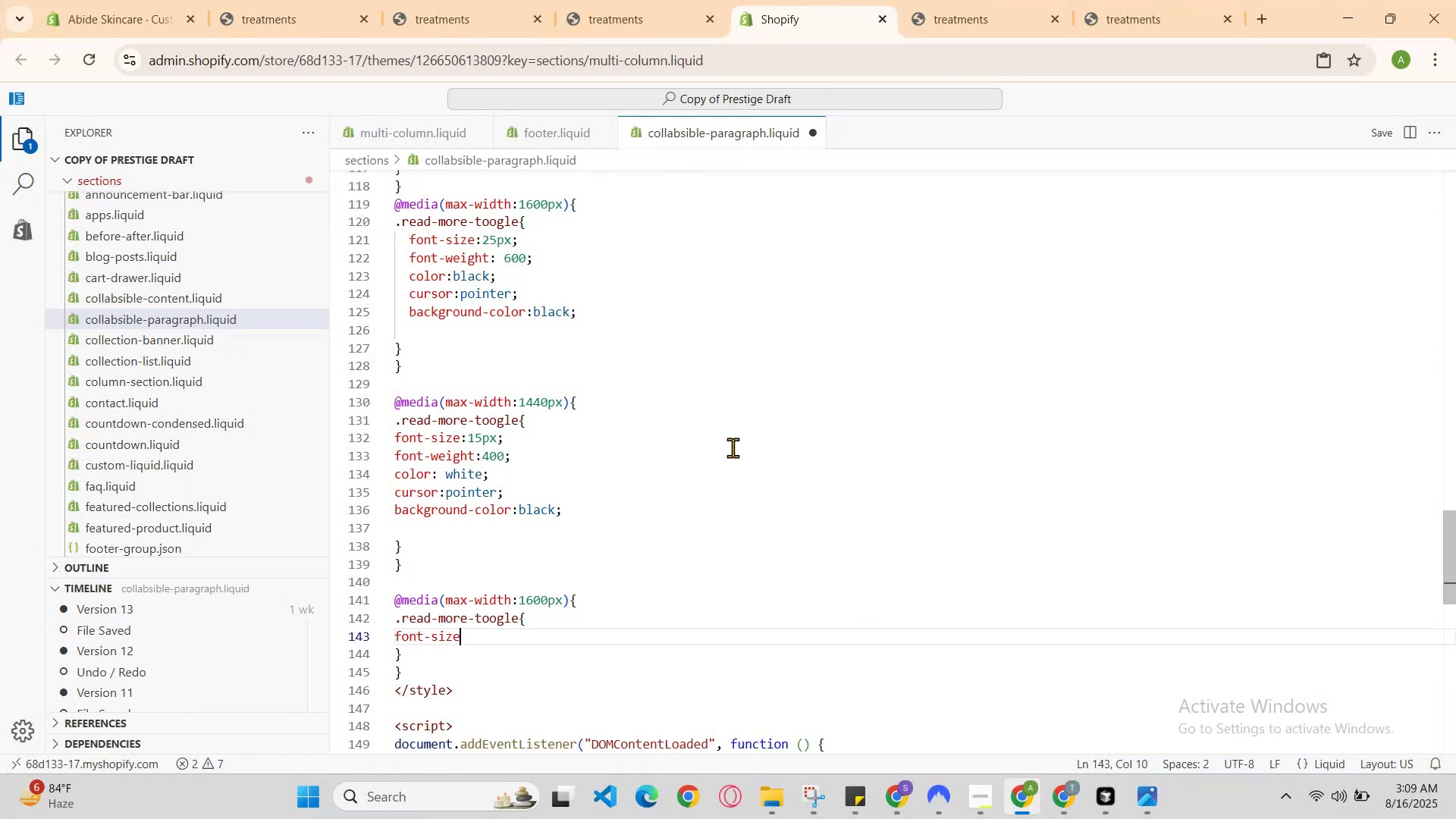 
left_click([907, 802])
 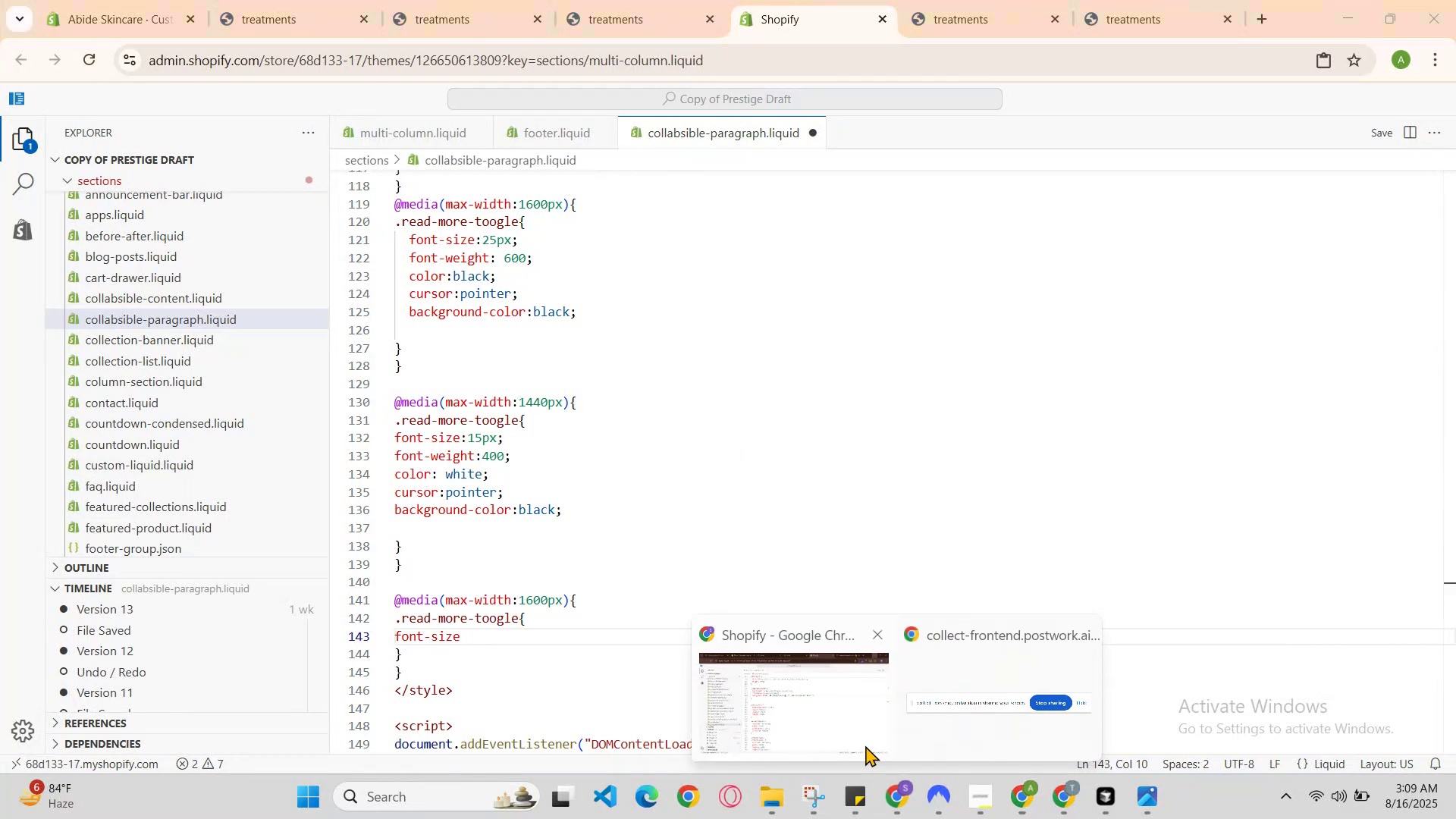 
left_click([862, 739])
 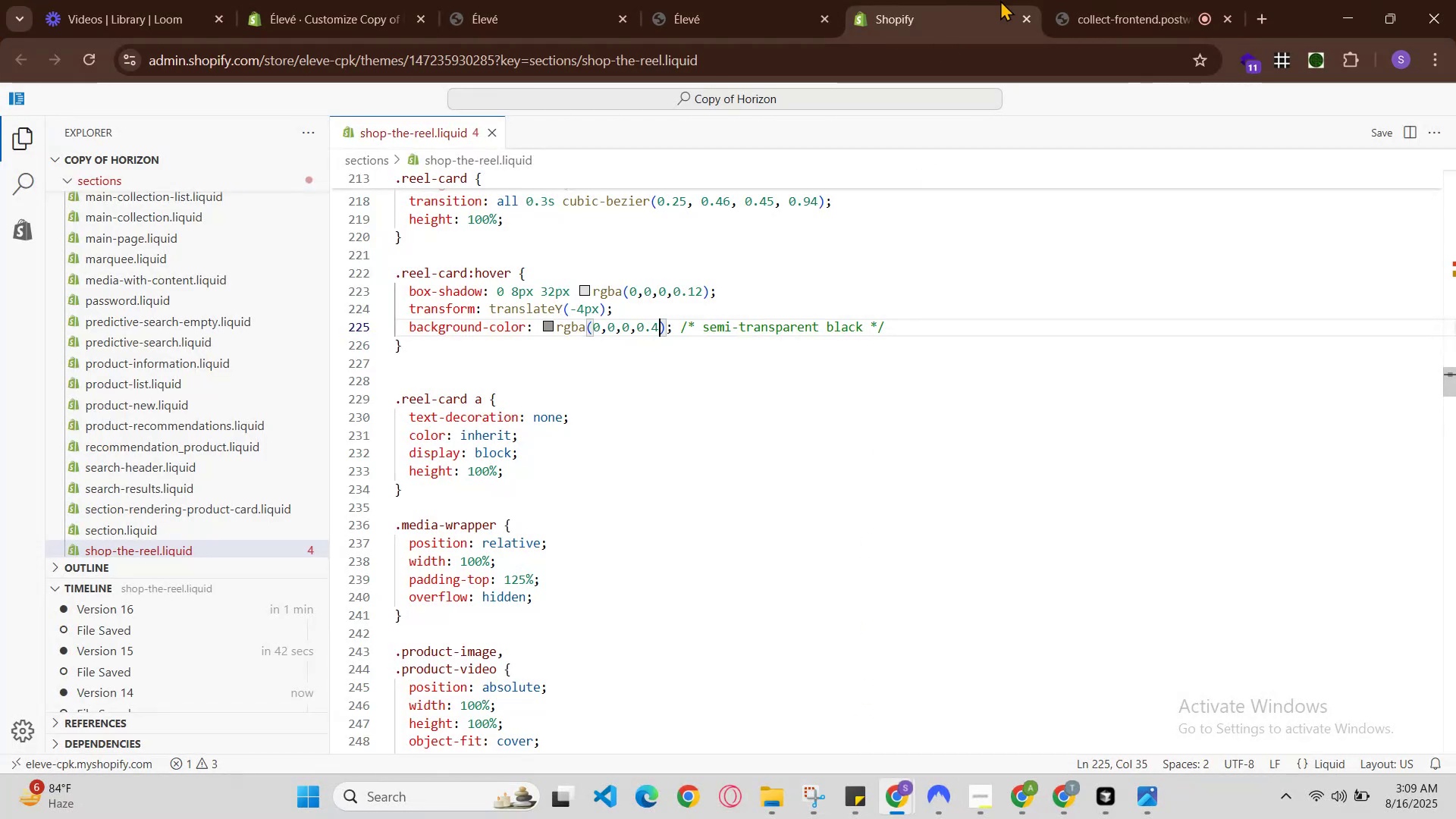 
left_click([1097, 0])
 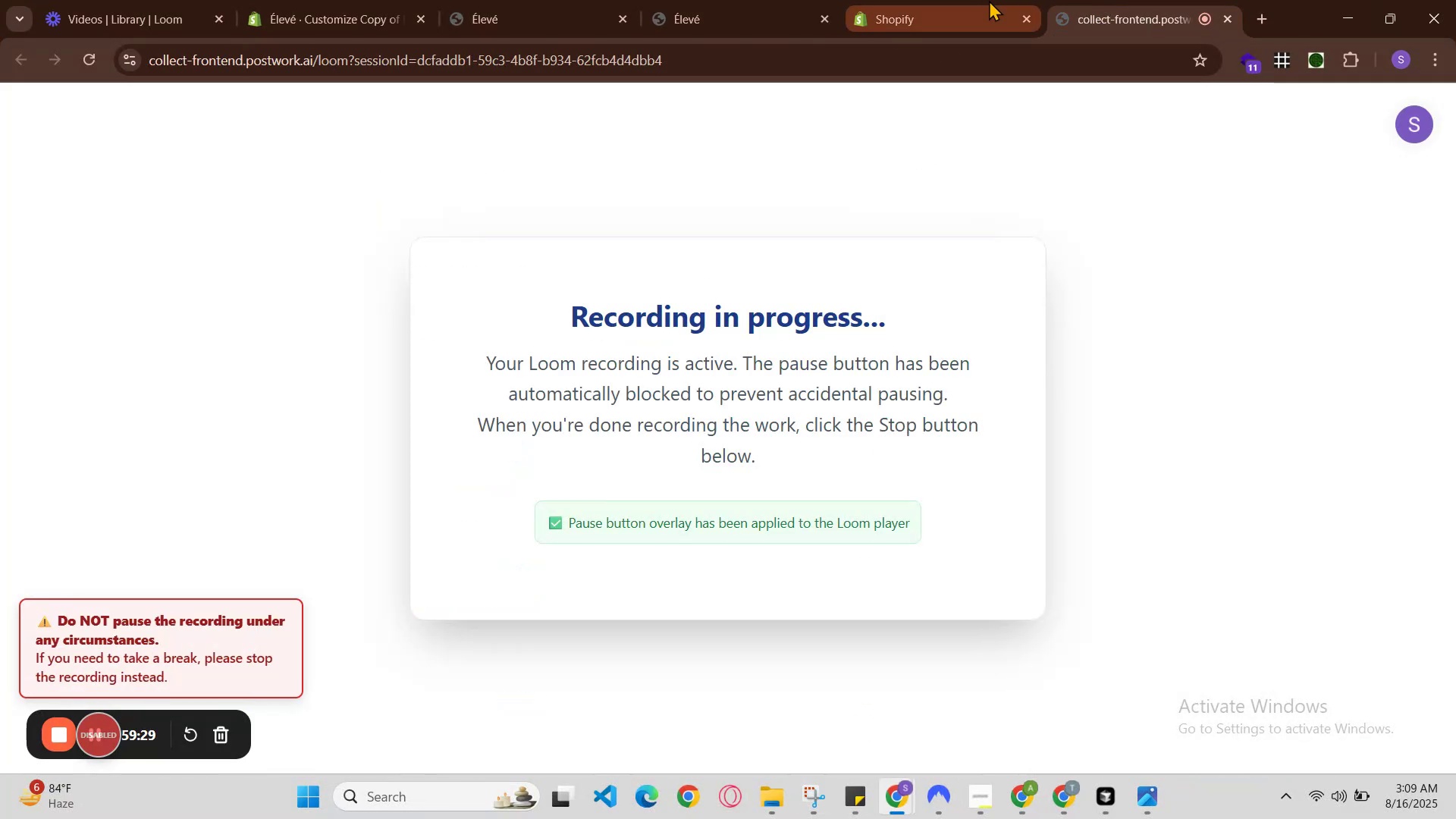 
left_click([988, 0])
 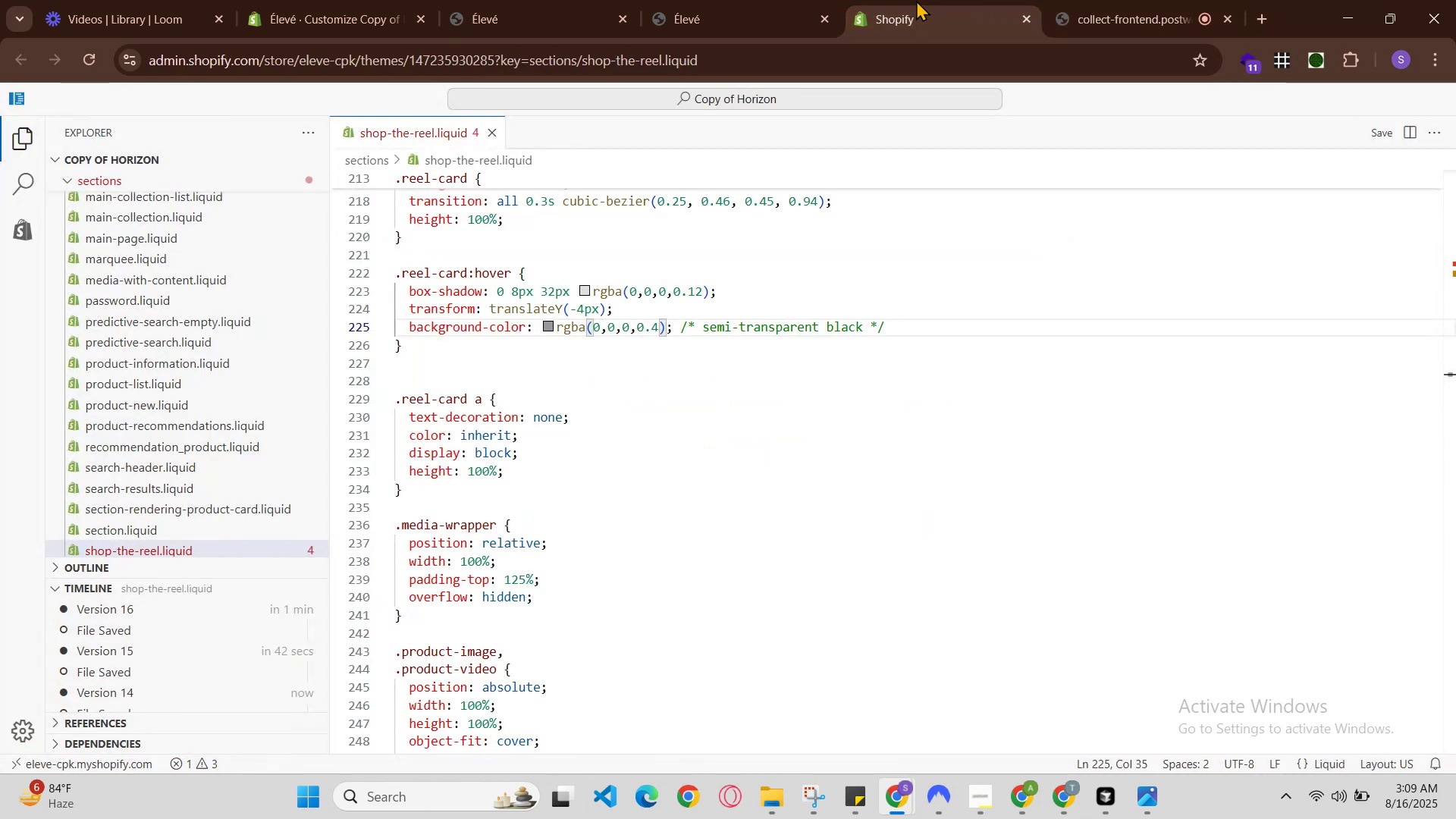 
left_click([747, 0])
 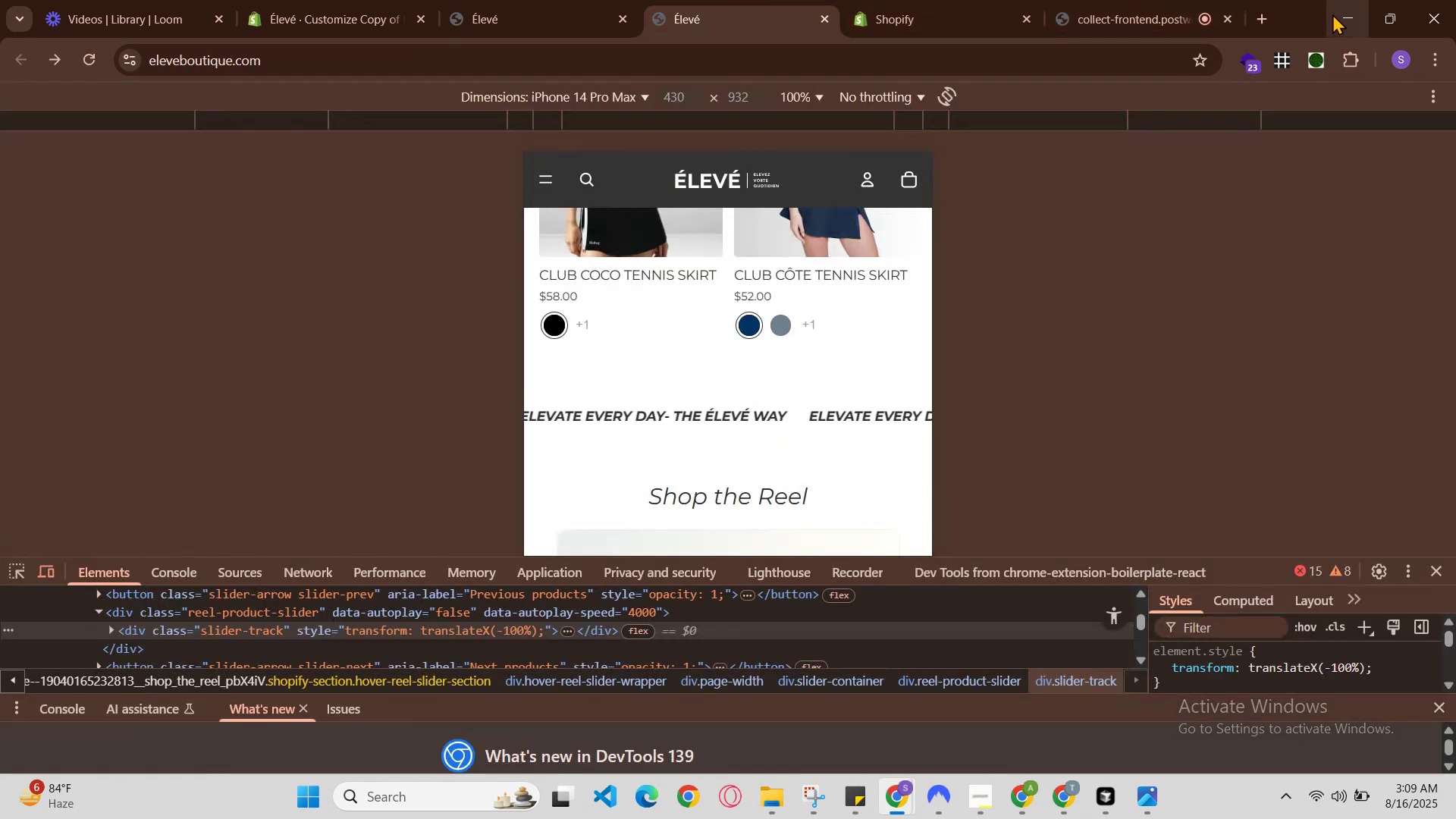 
scroll: coordinate [732, 359], scroll_direction: down, amount: 4.0
 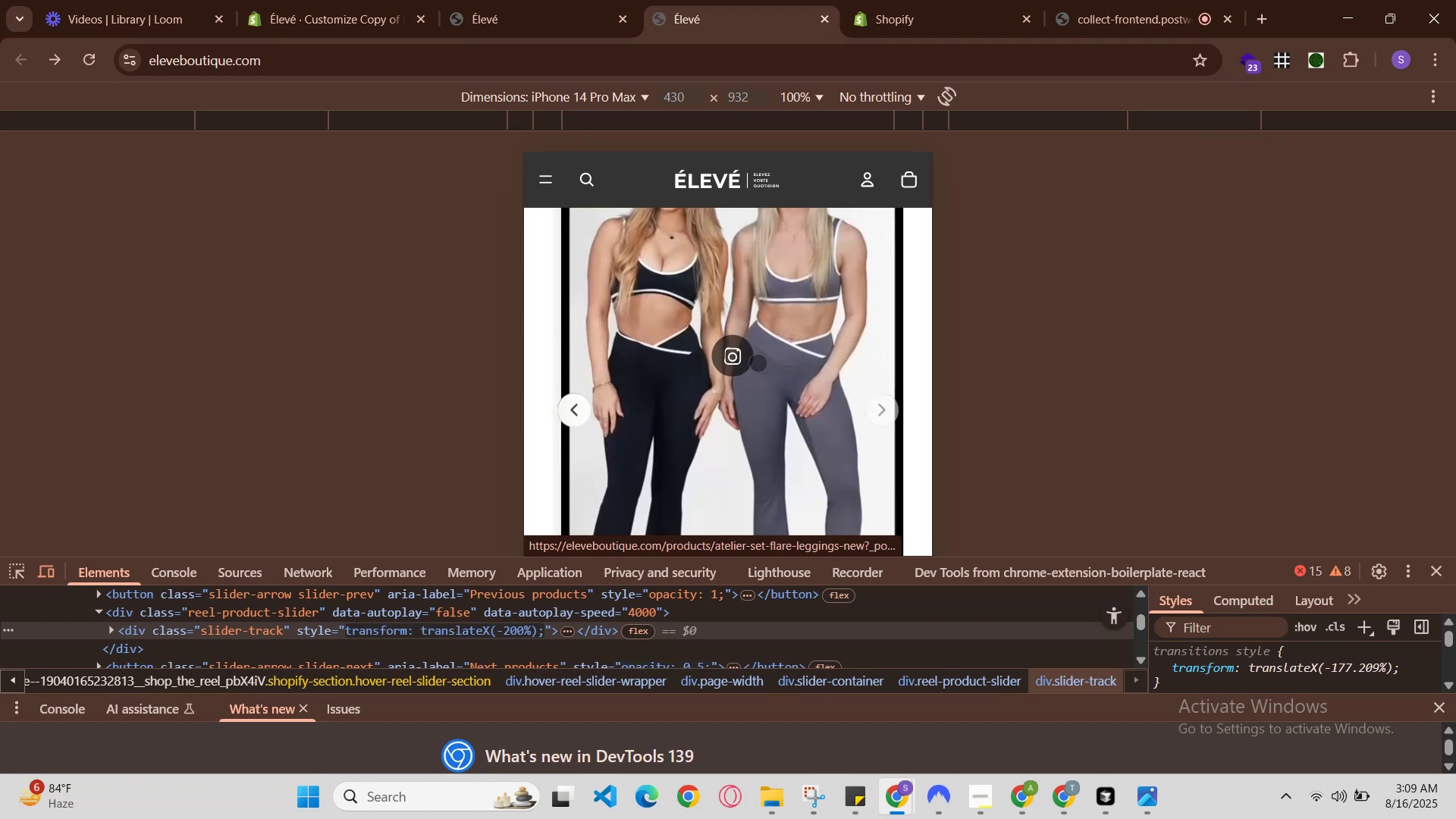 
wait(5.58)
 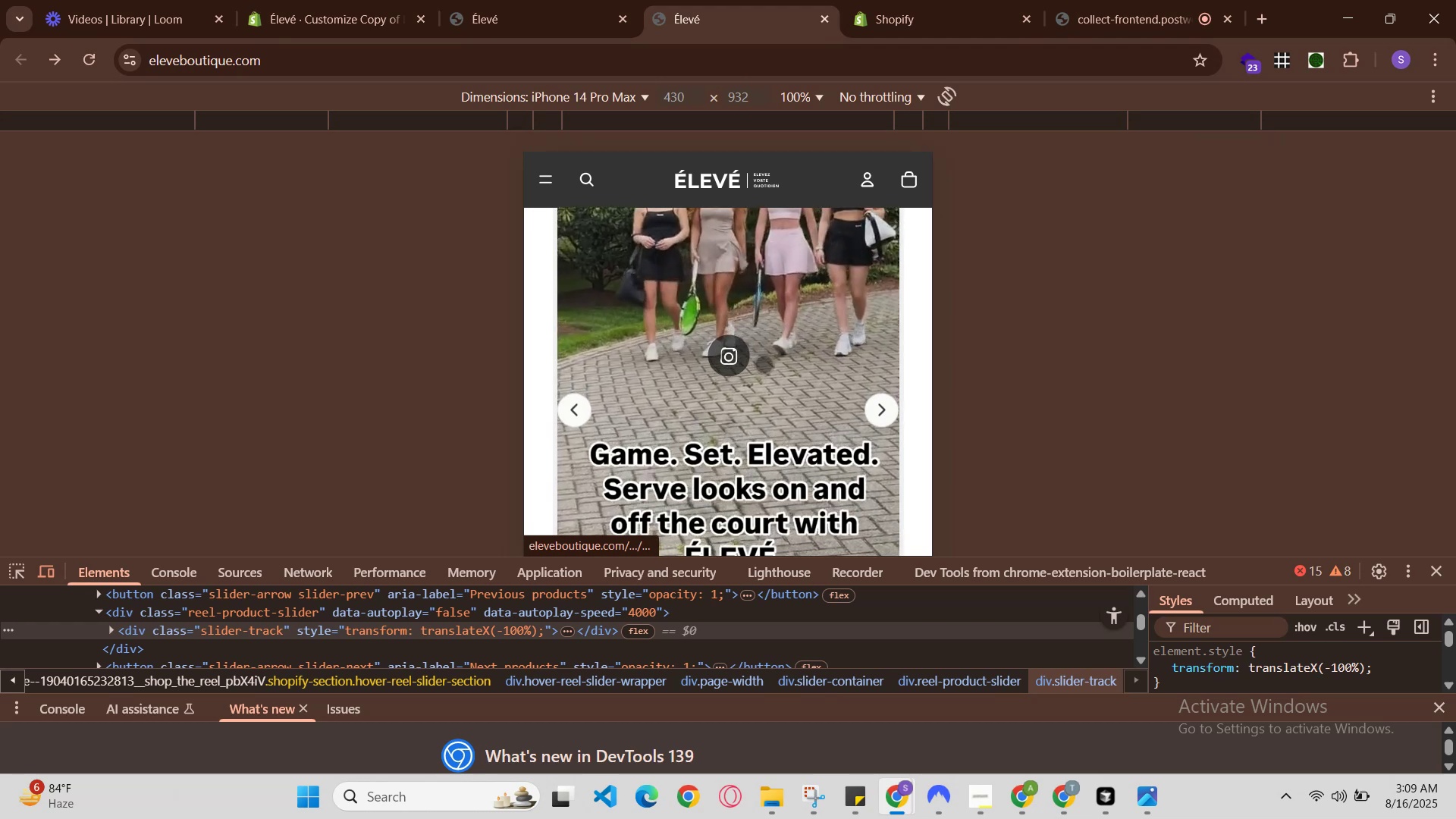 
left_click([881, 411])
 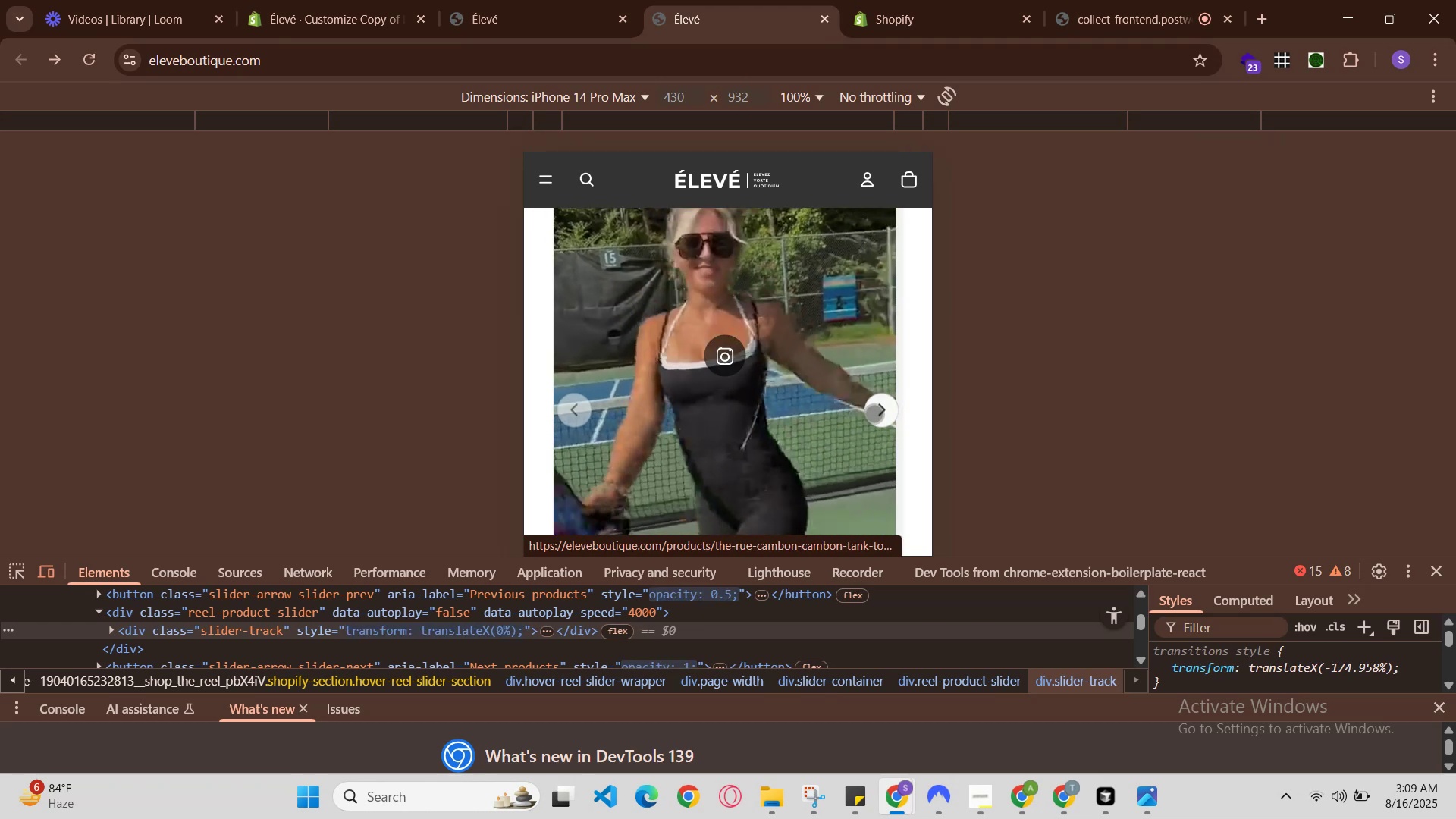 
left_click([880, 413])
 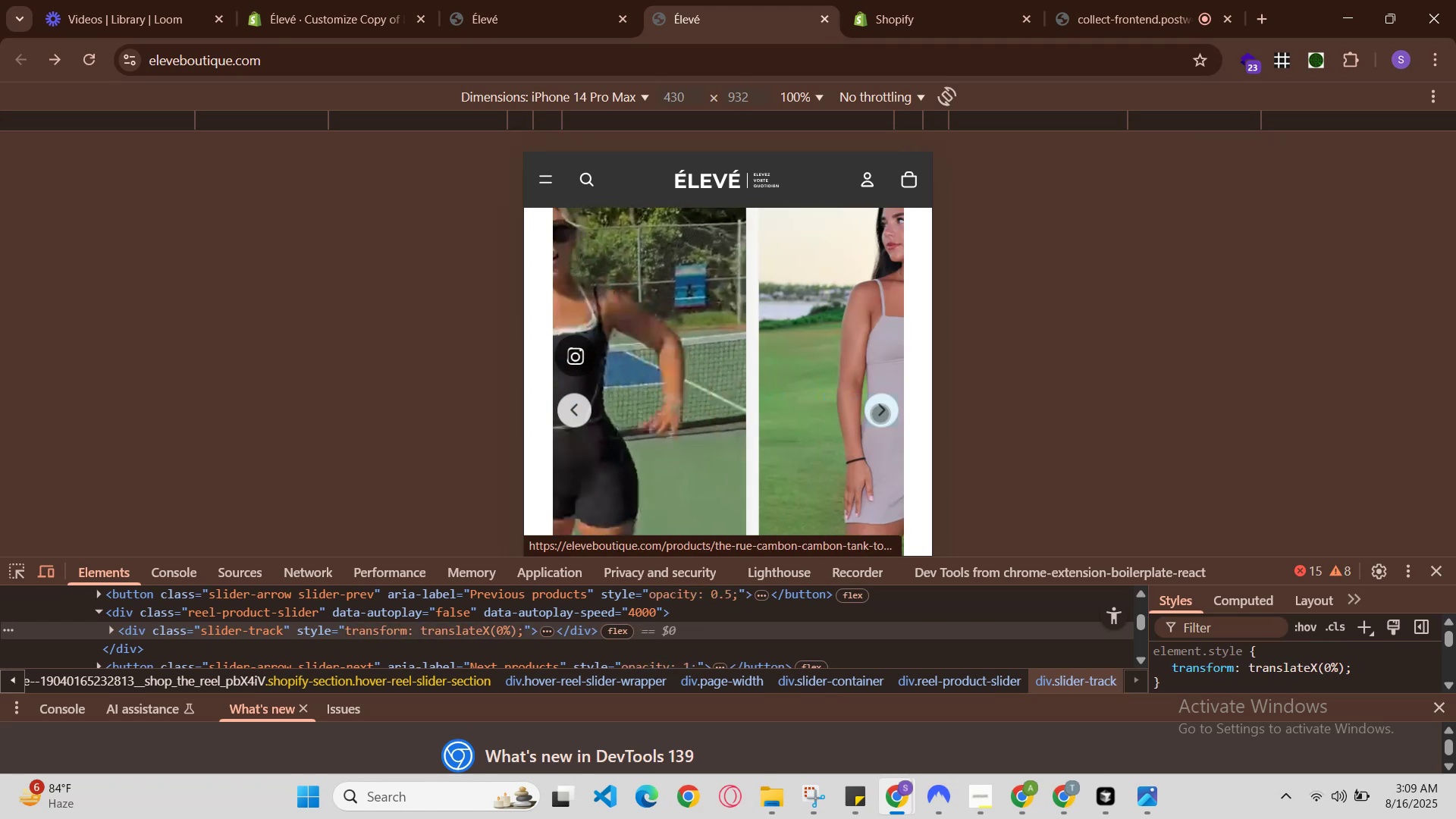 
left_click([880, 413])
 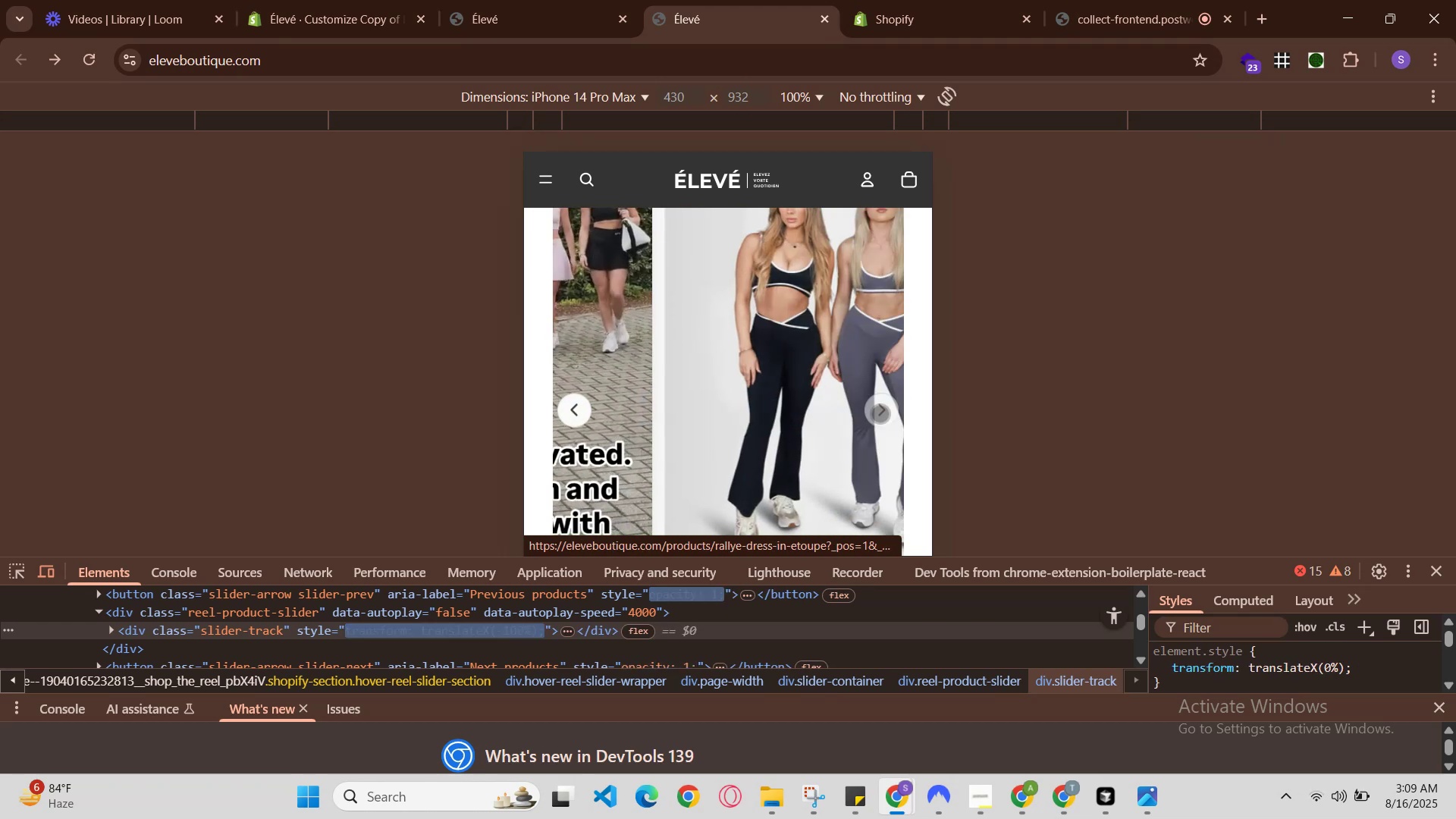 
left_click([880, 413])
 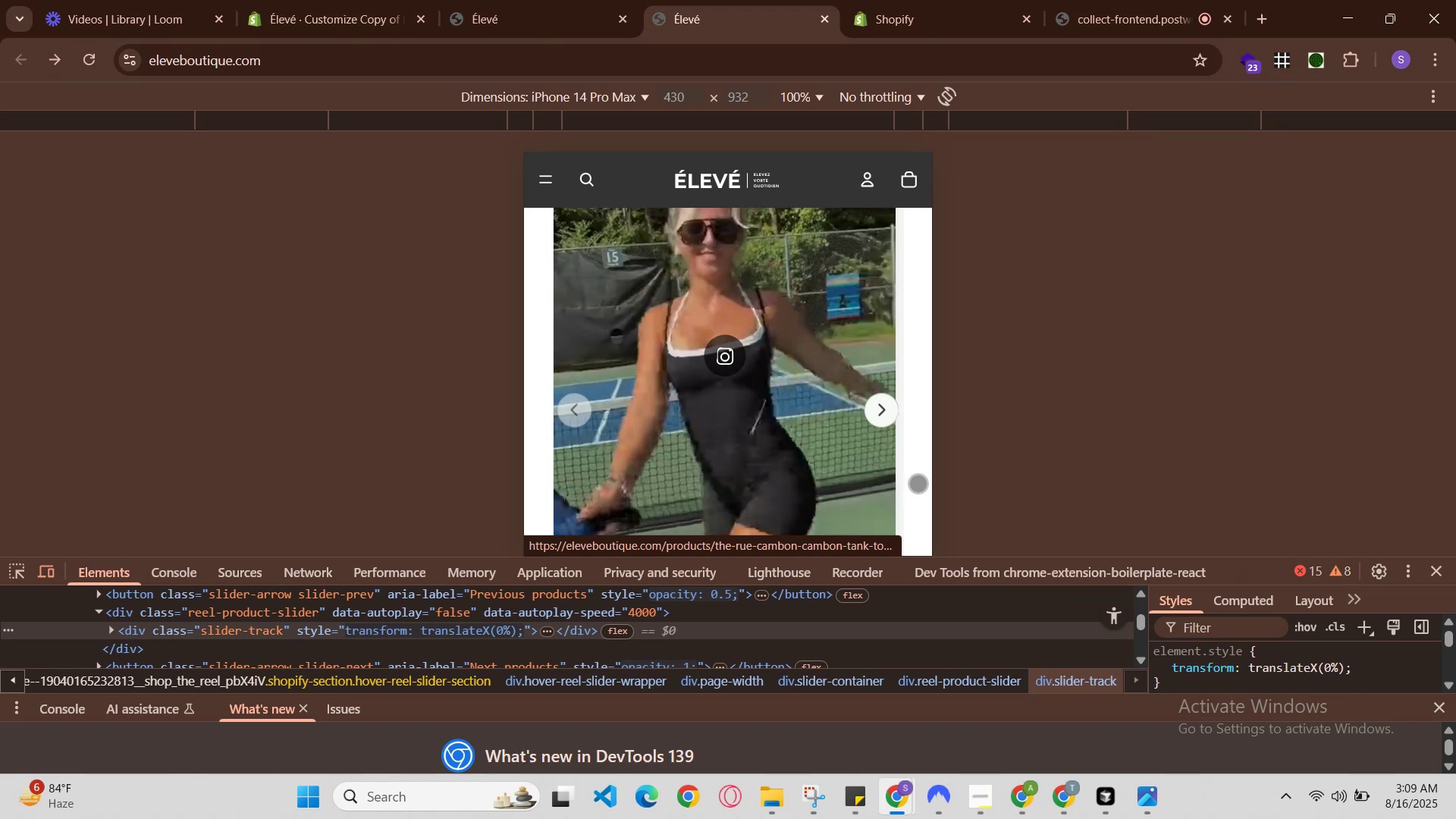 
left_click([877, 406])
 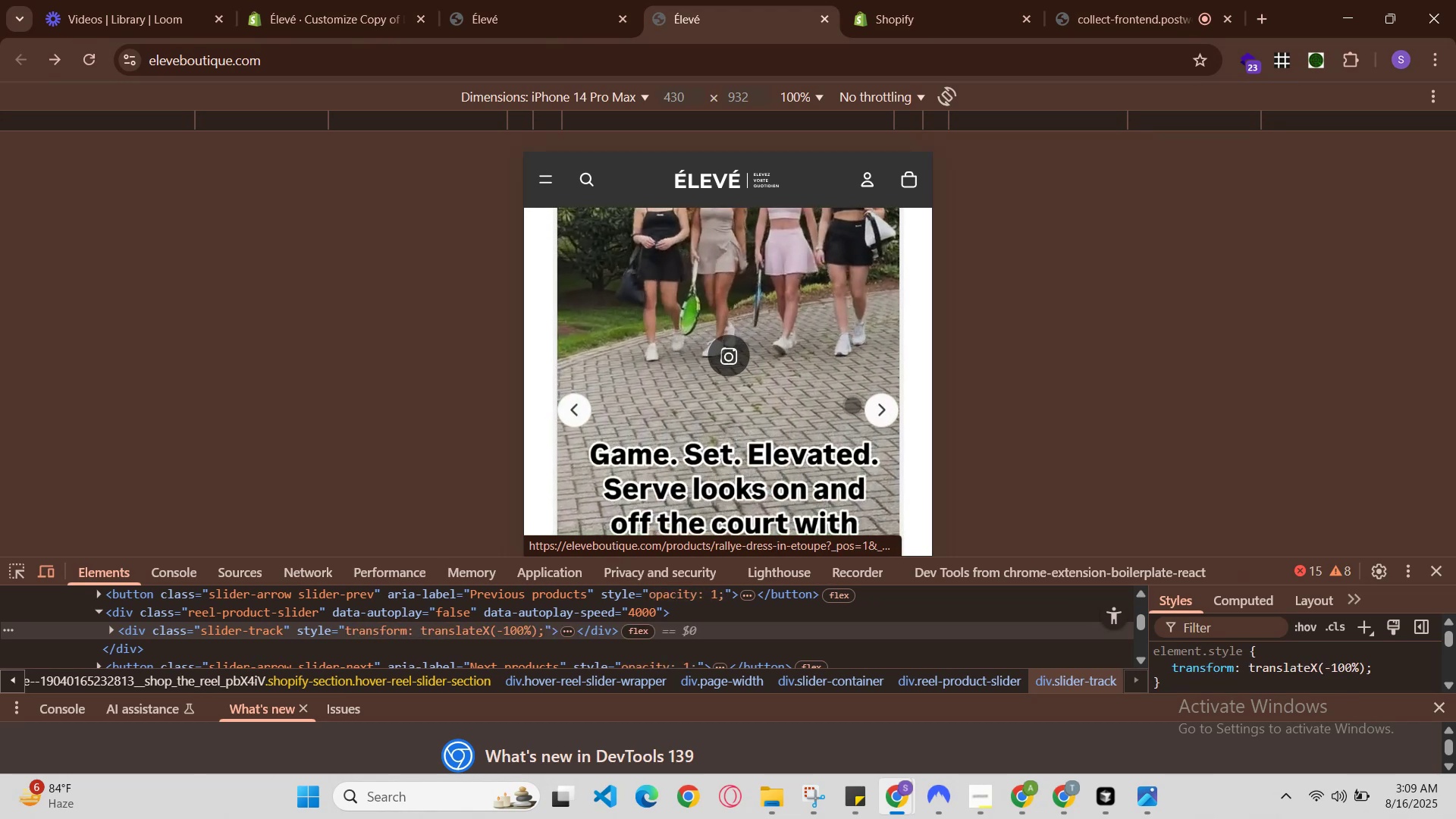 
left_click([869, 410])
 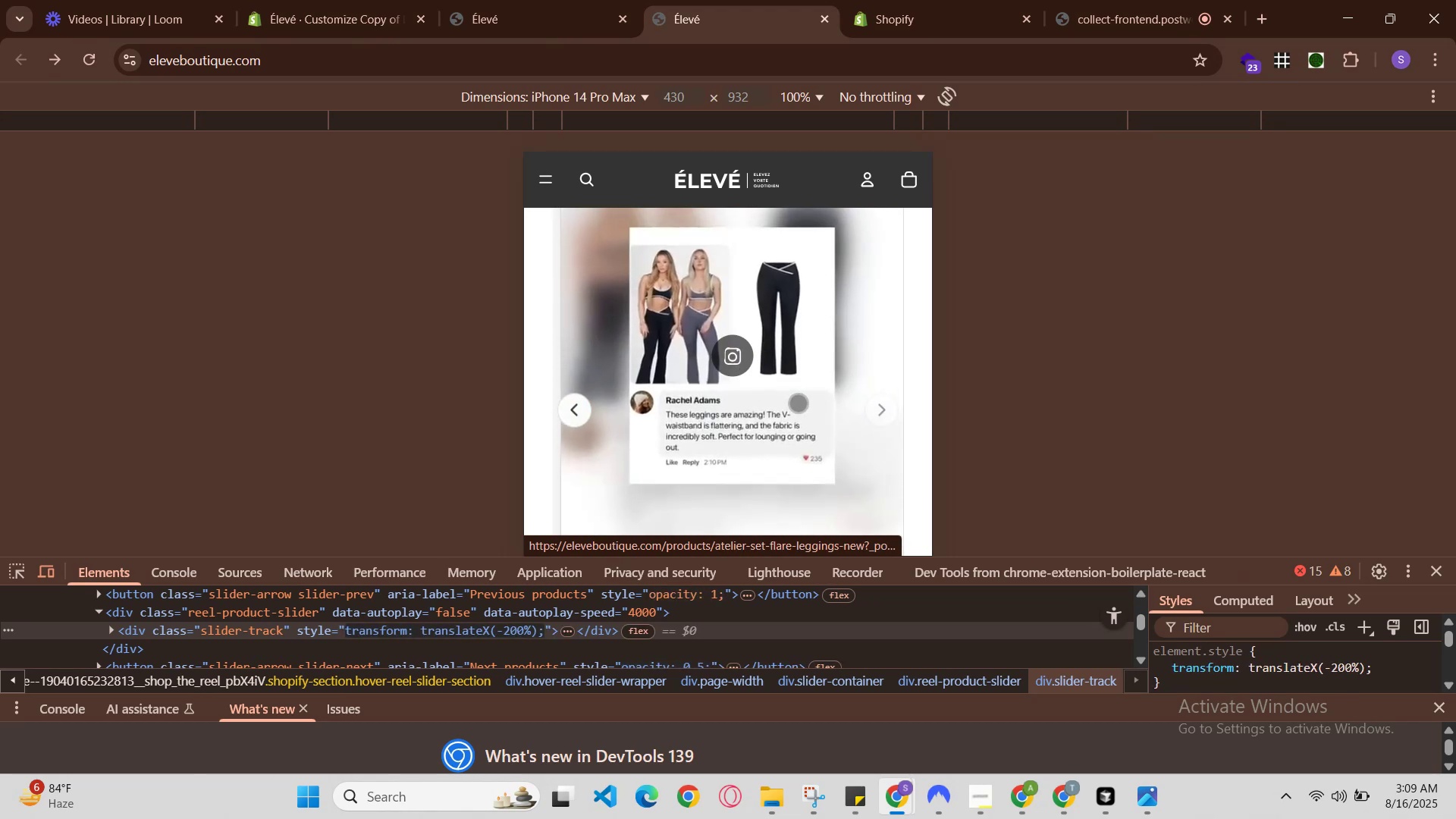 
left_click([921, 0])
 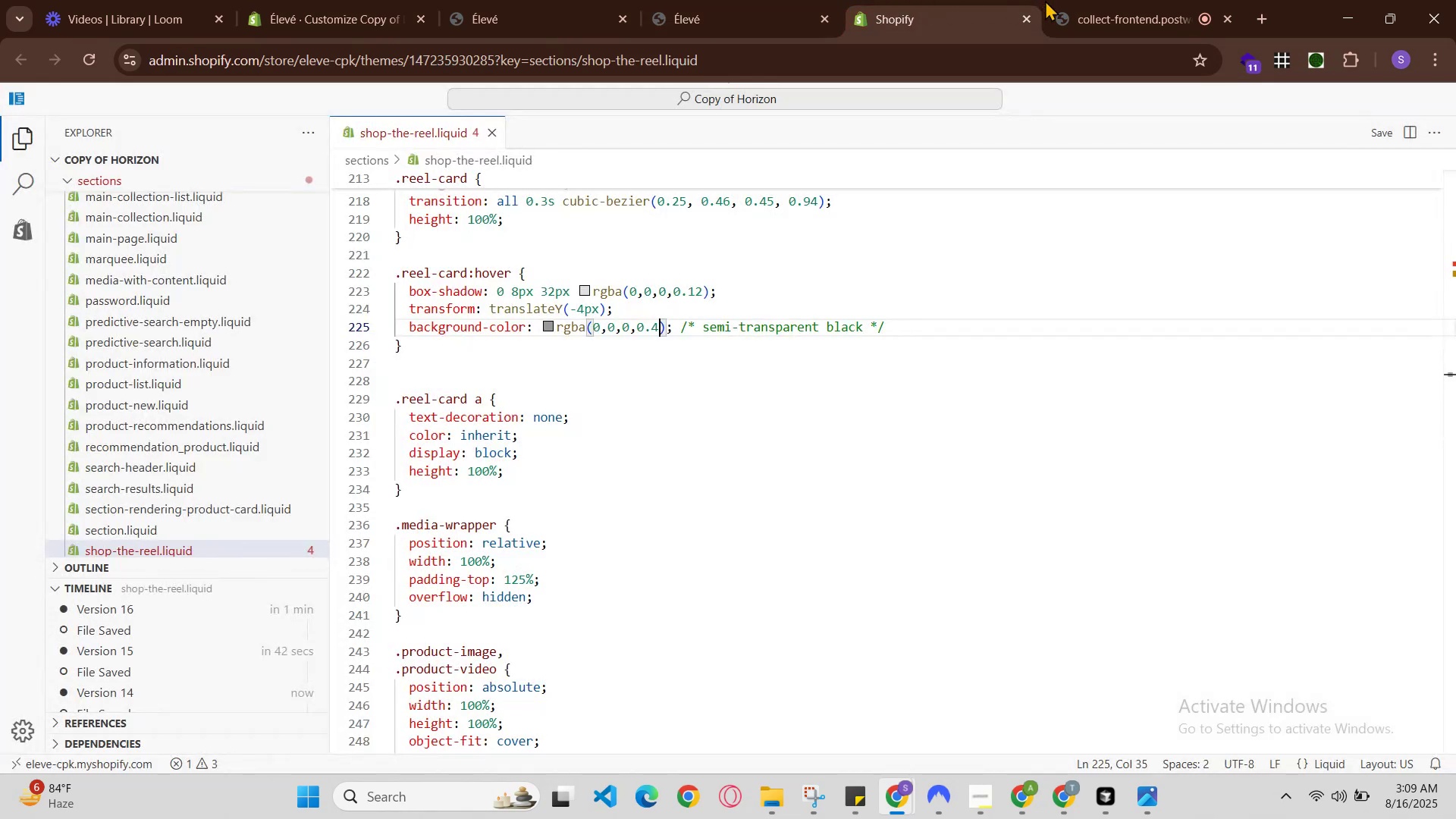 
left_click([1070, 0])
 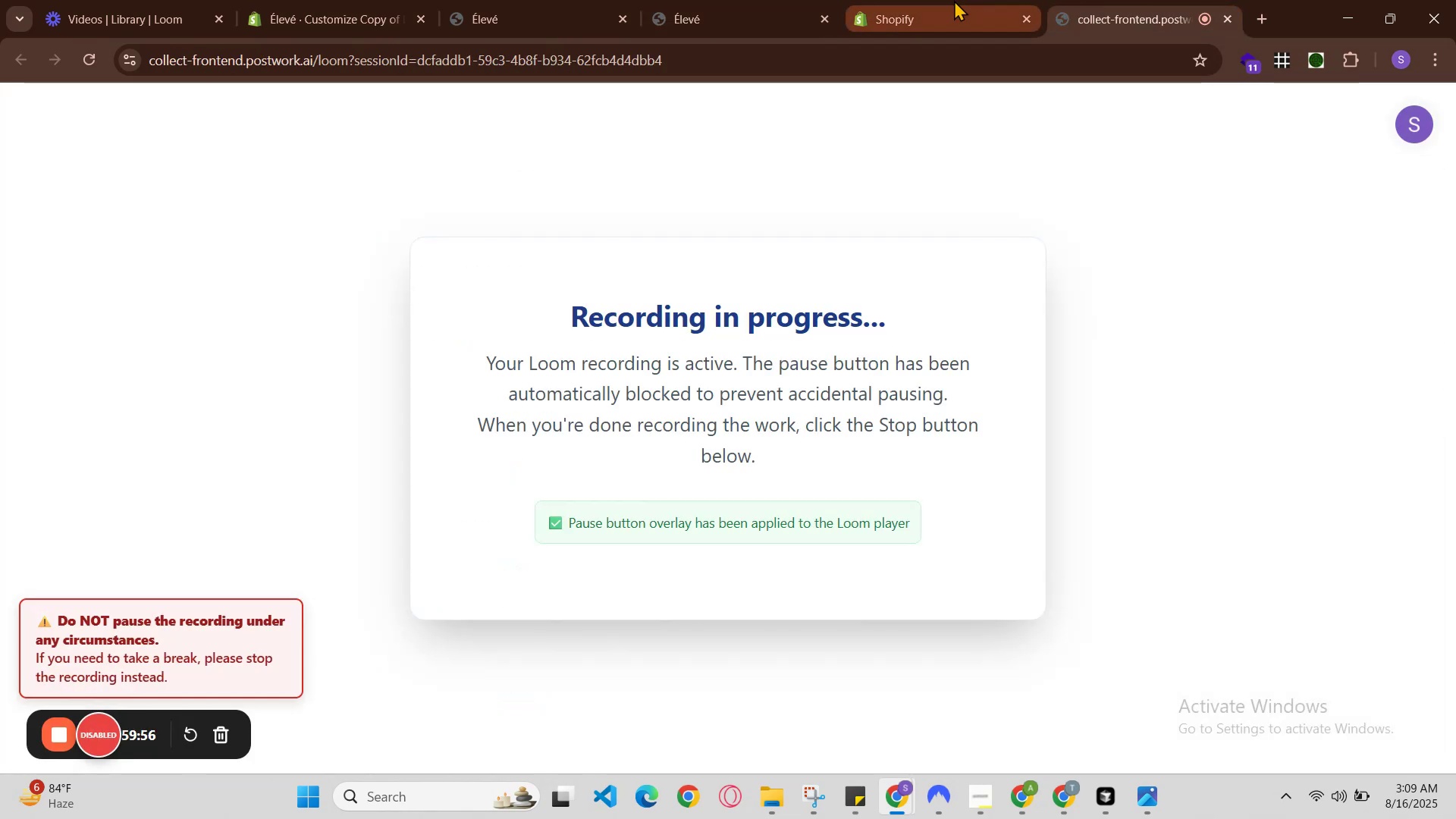 
left_click([941, 0])
 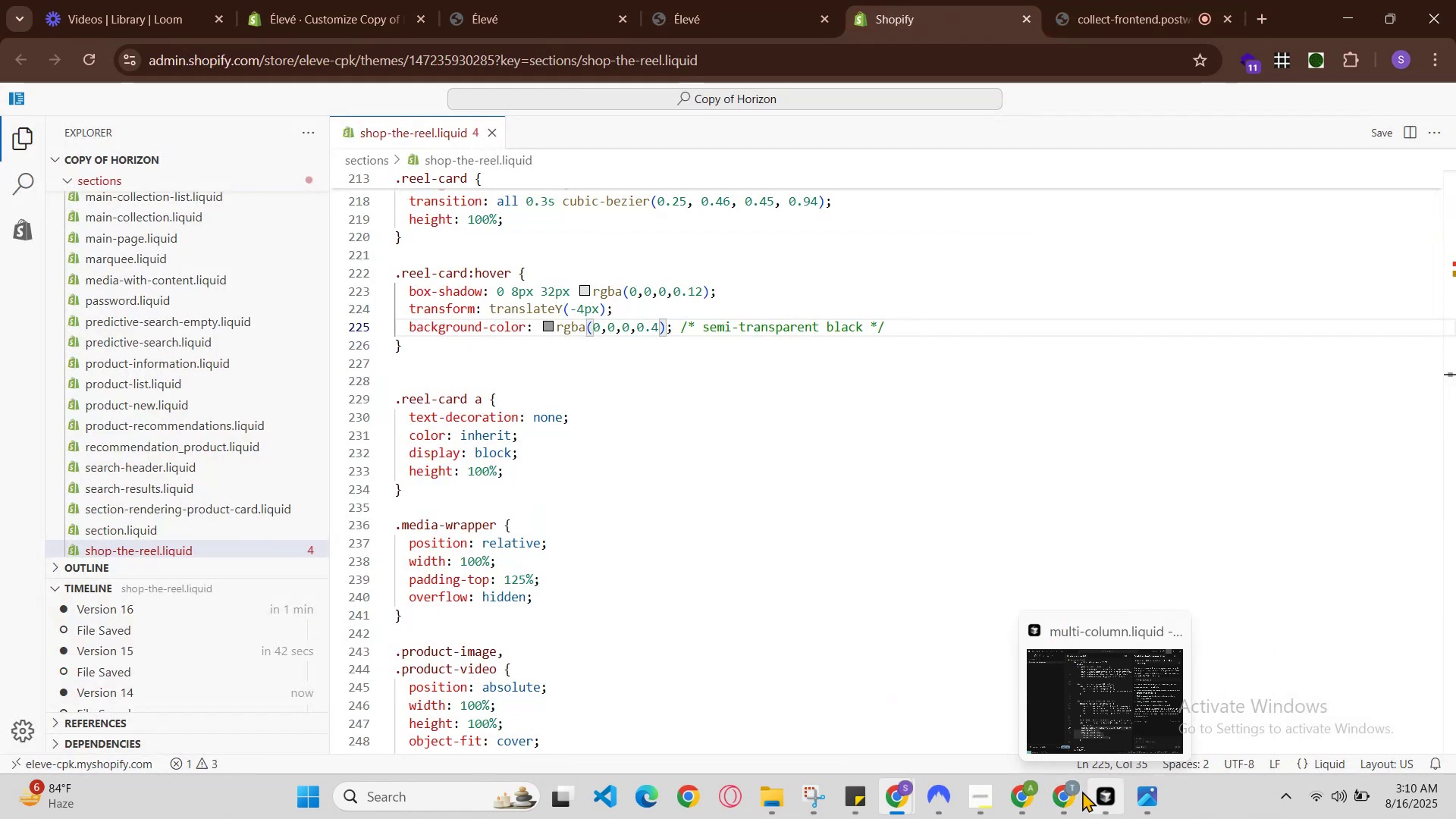 
left_click([971, 793])
 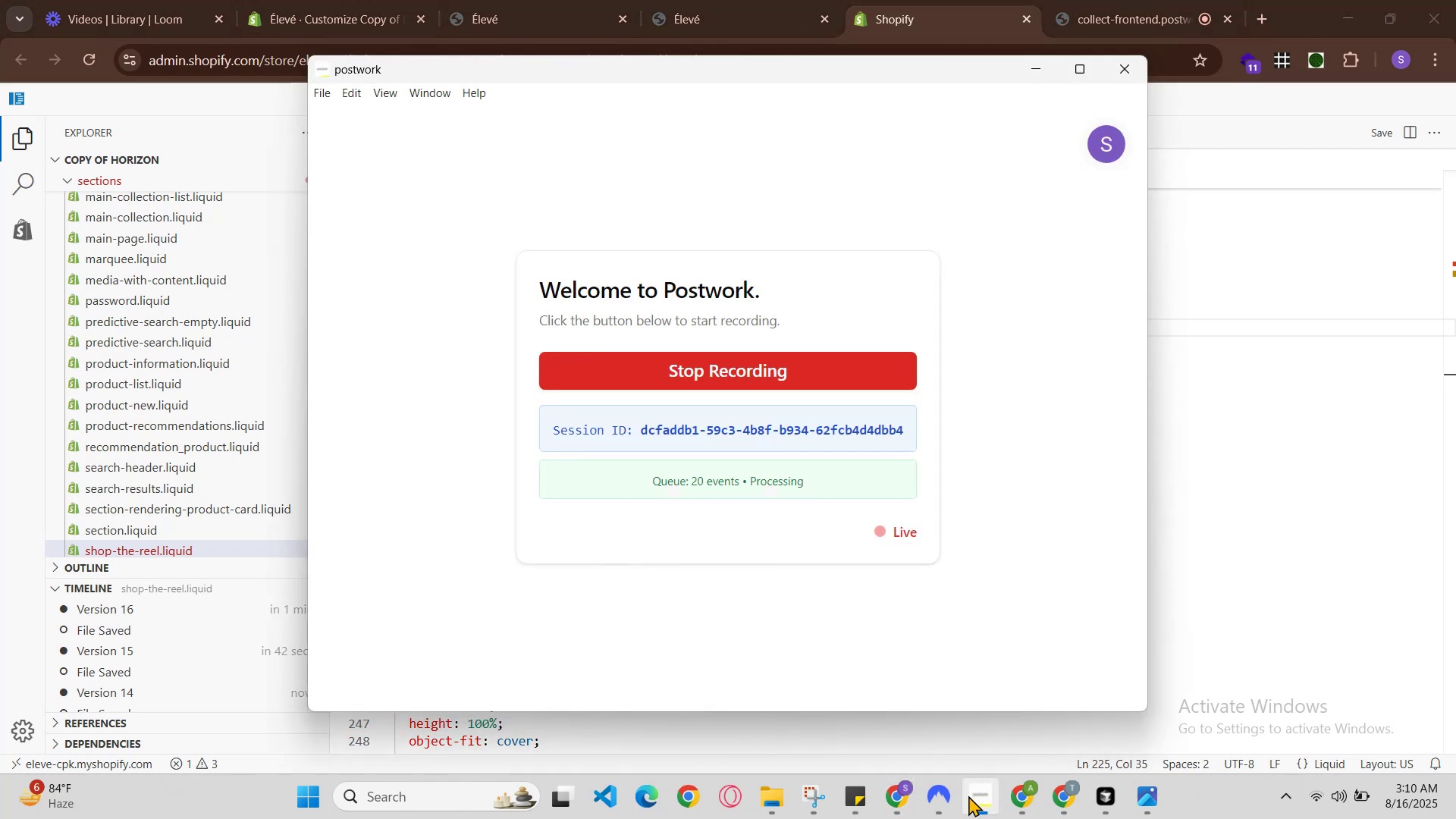 
left_click([968, 795])
 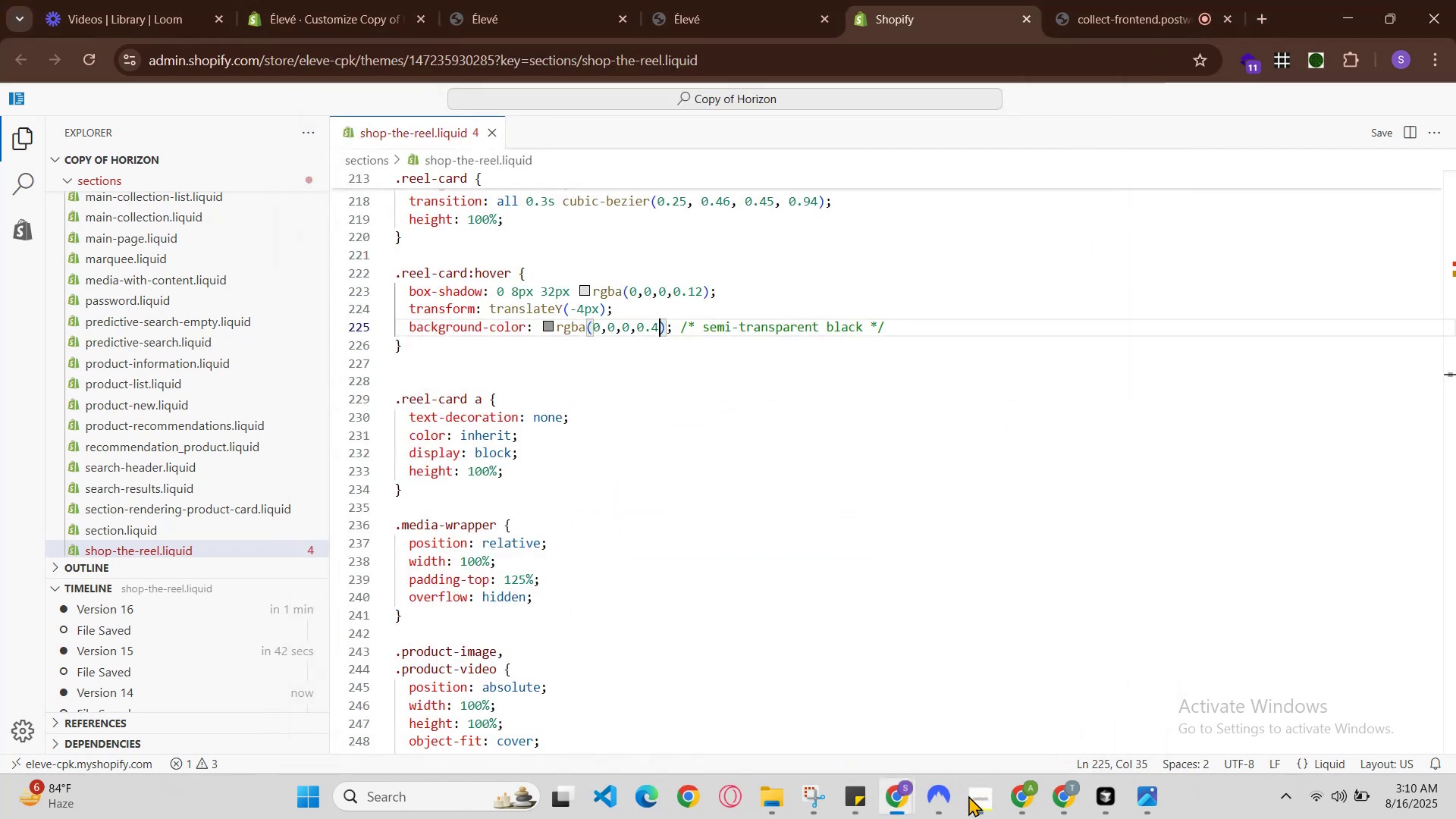 
left_click([968, 795])
 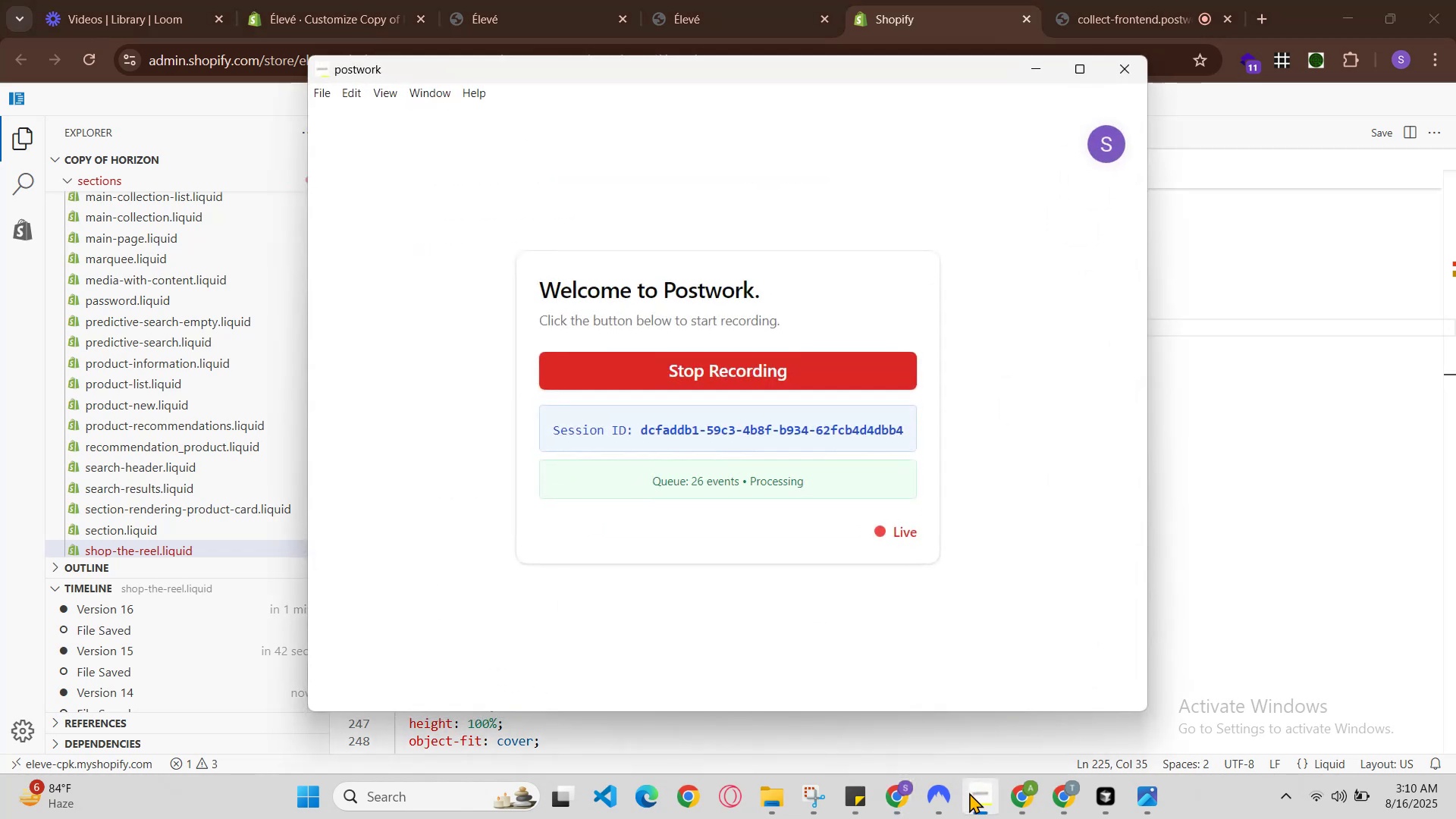 
left_click([969, 792])
 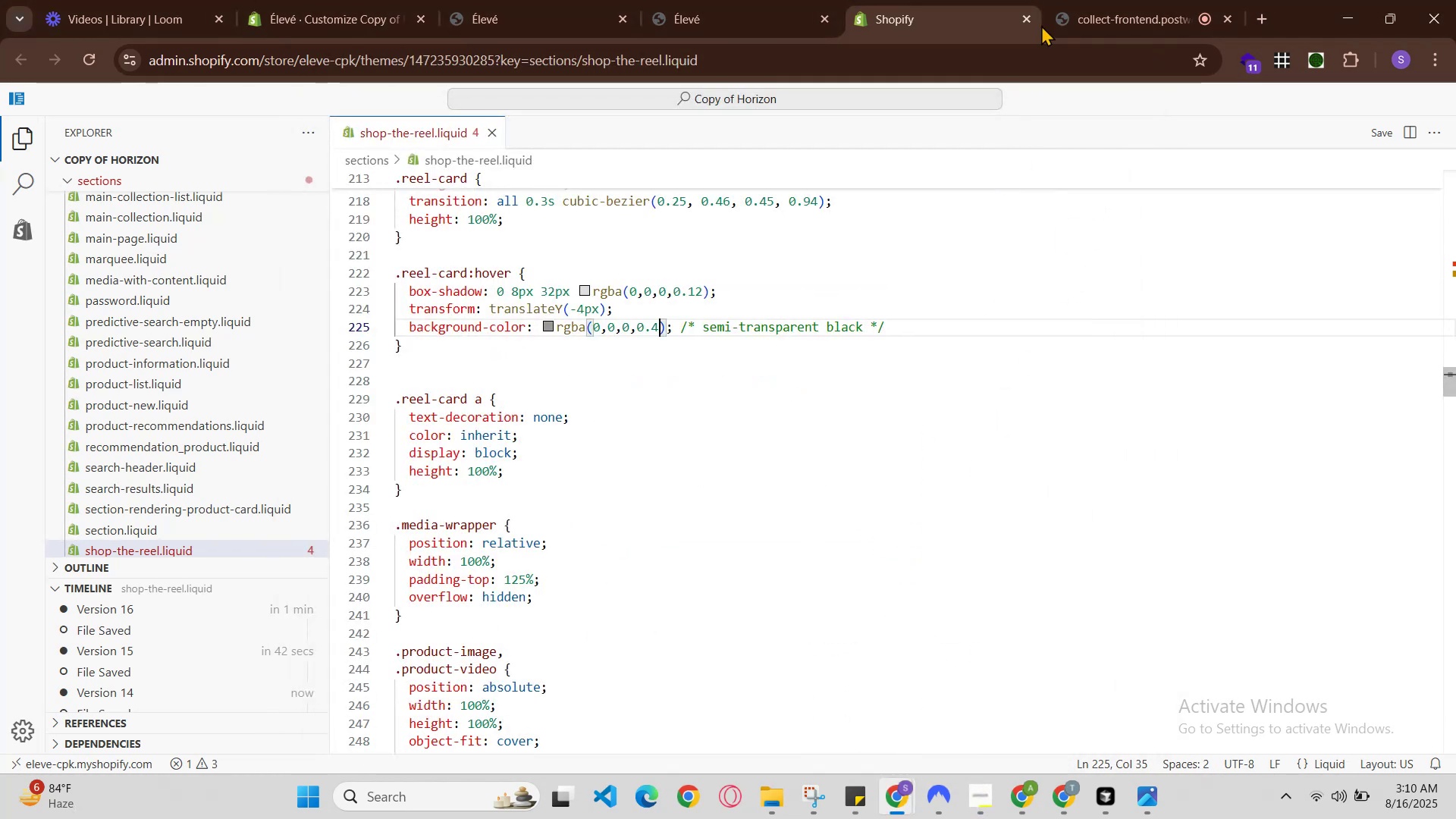 